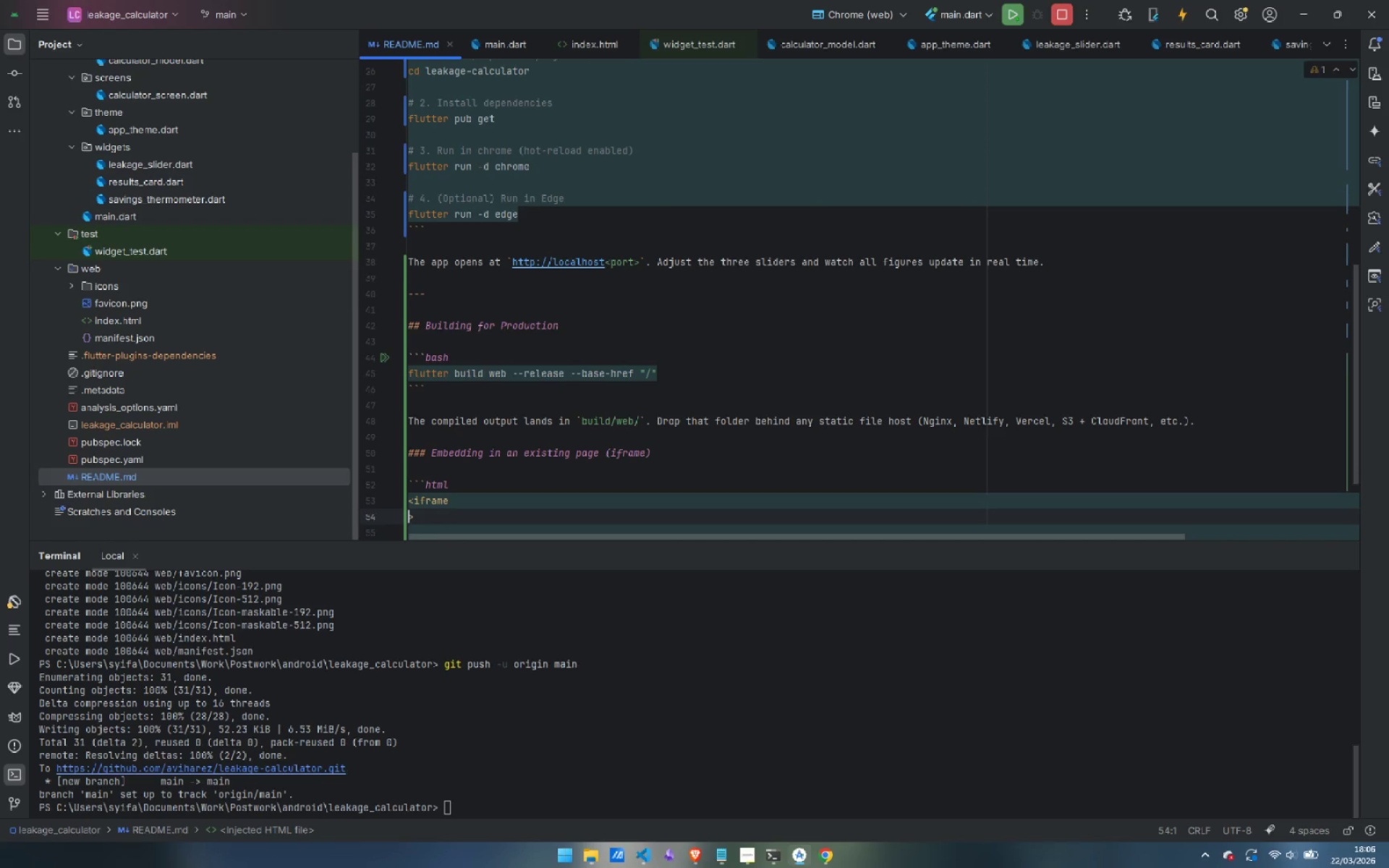 
key(Enter)
 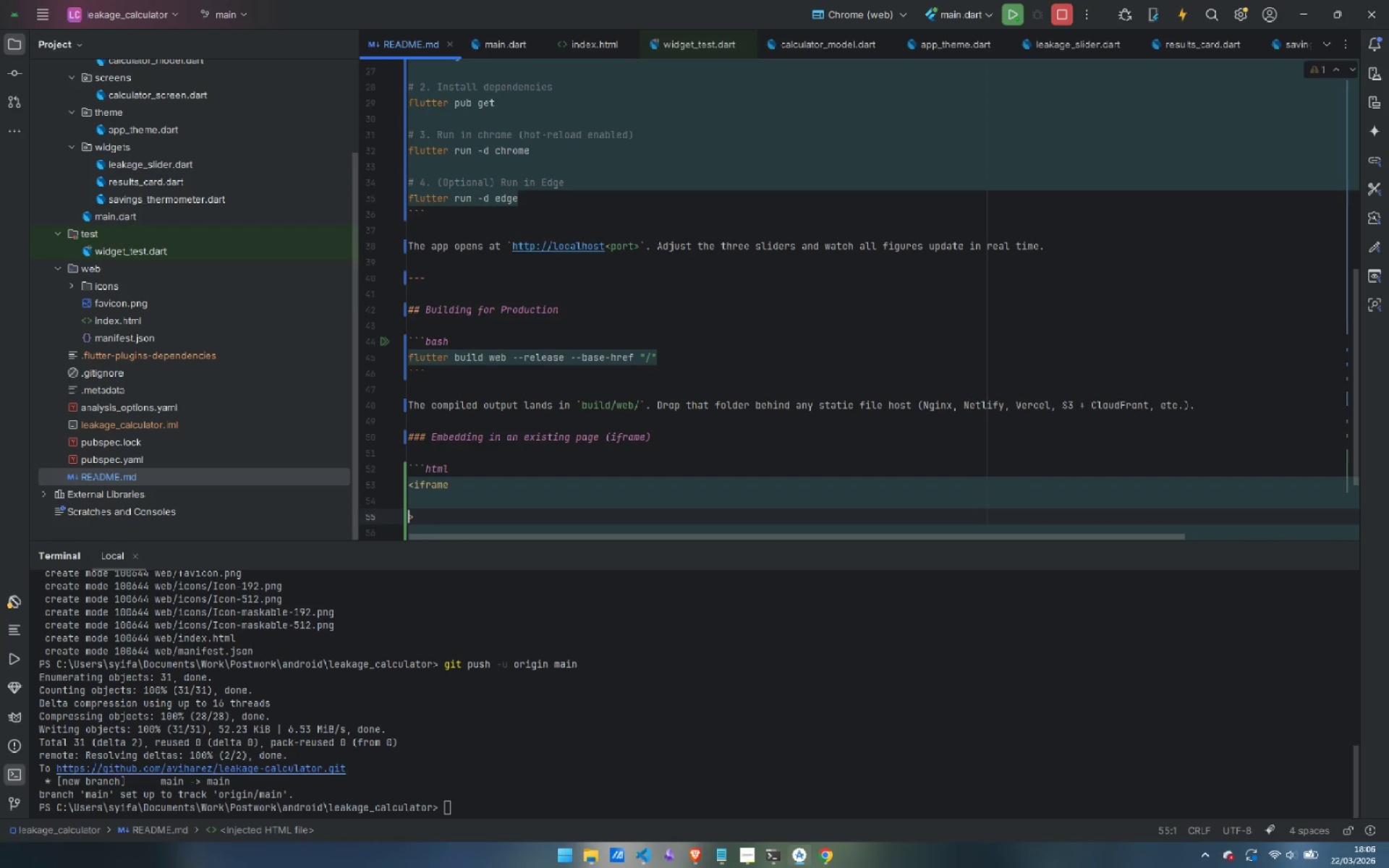 
key(ArrowUp)
 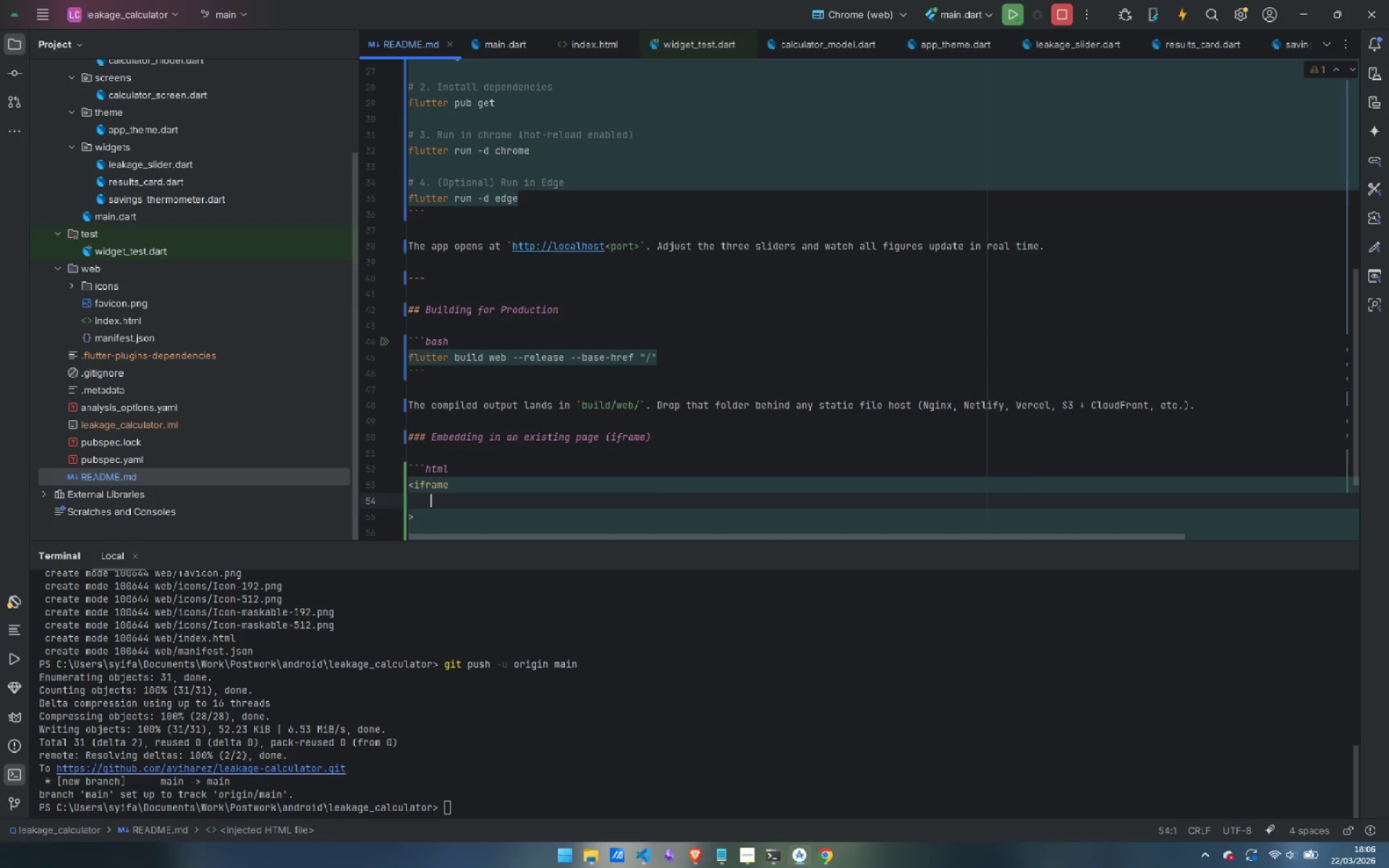 
key(Tab)
type(src="https://your-domain.com/leakage-calculator)
 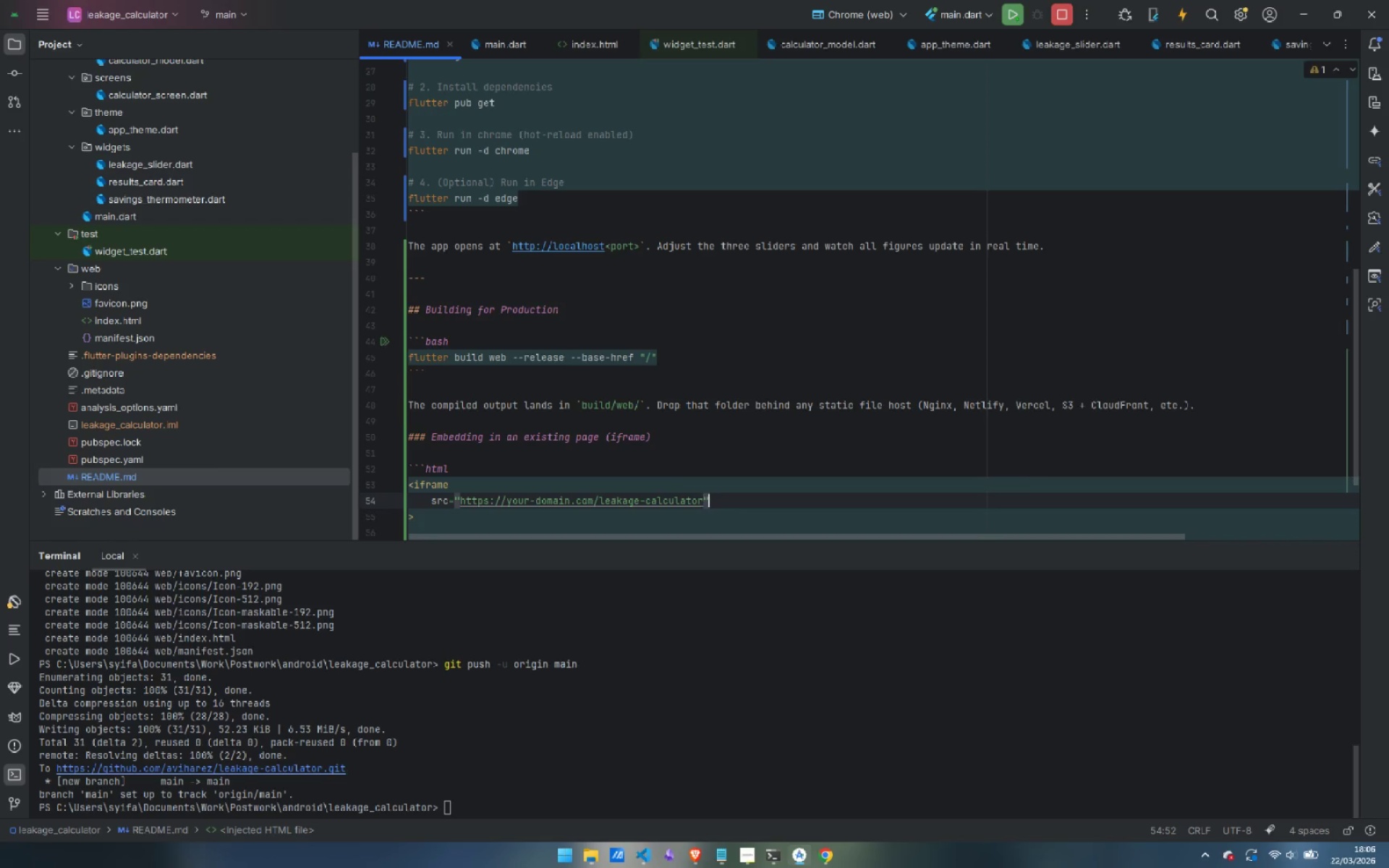 
key(ArrowRight)
 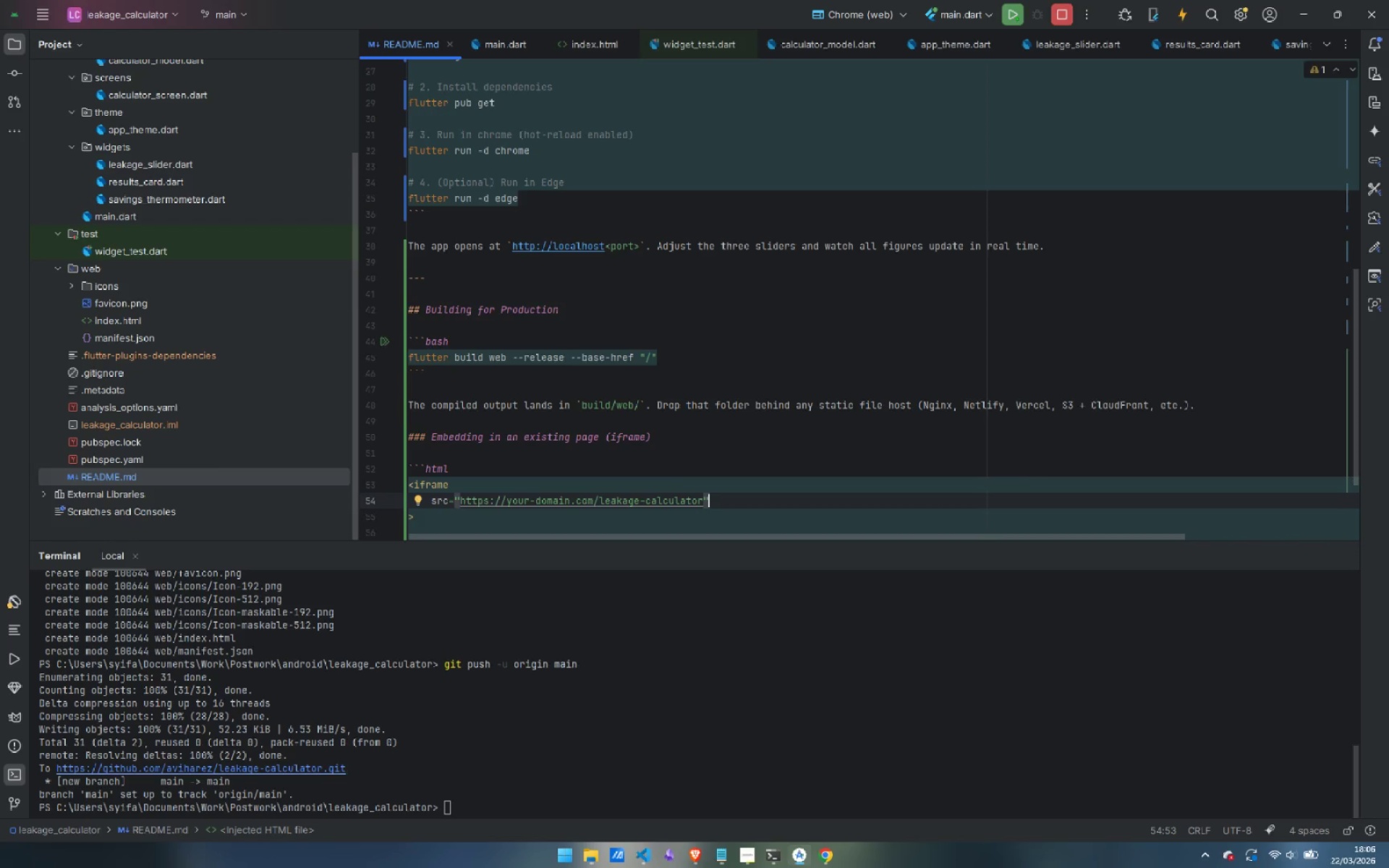 
key(Enter)
 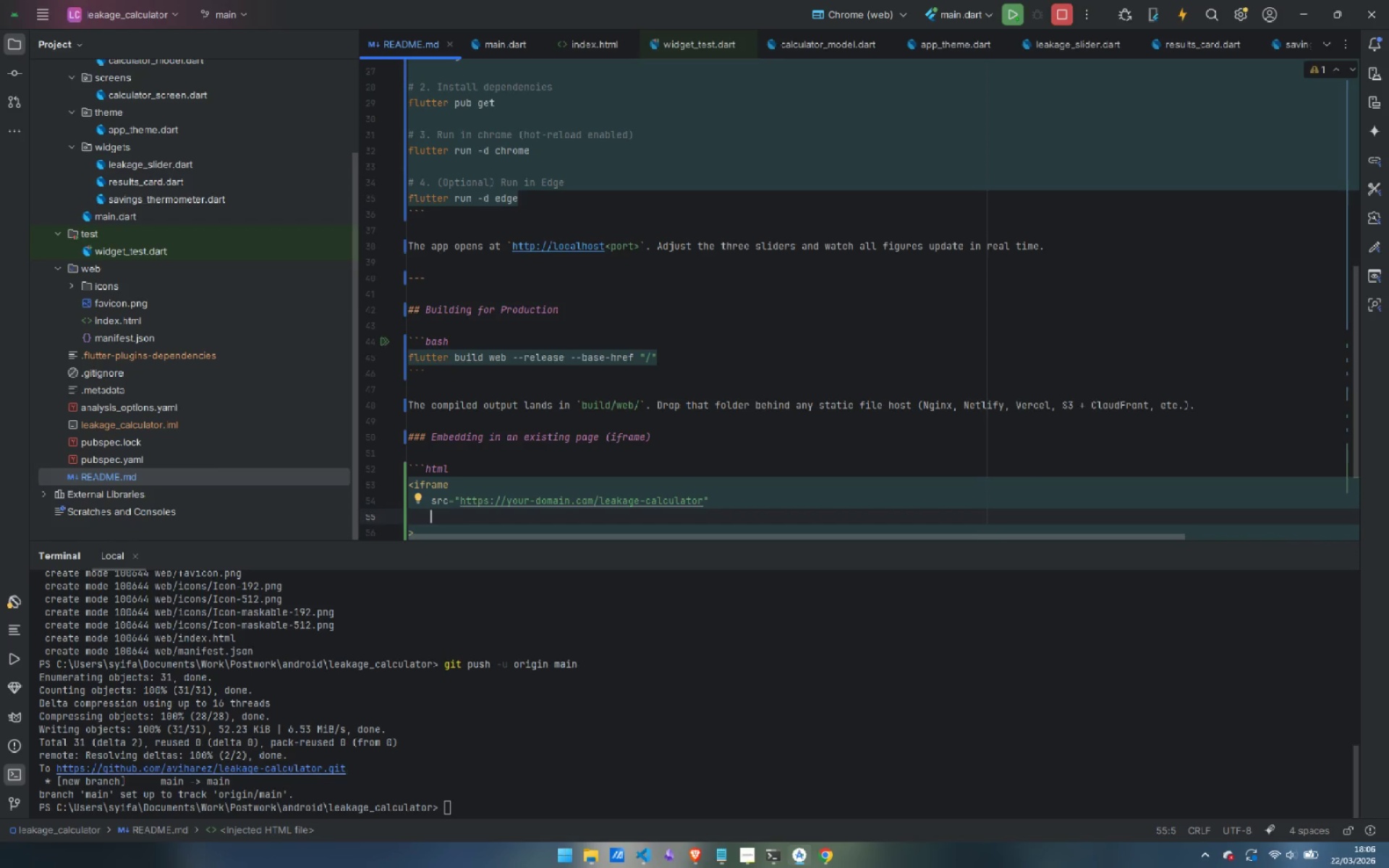 
type(width)
 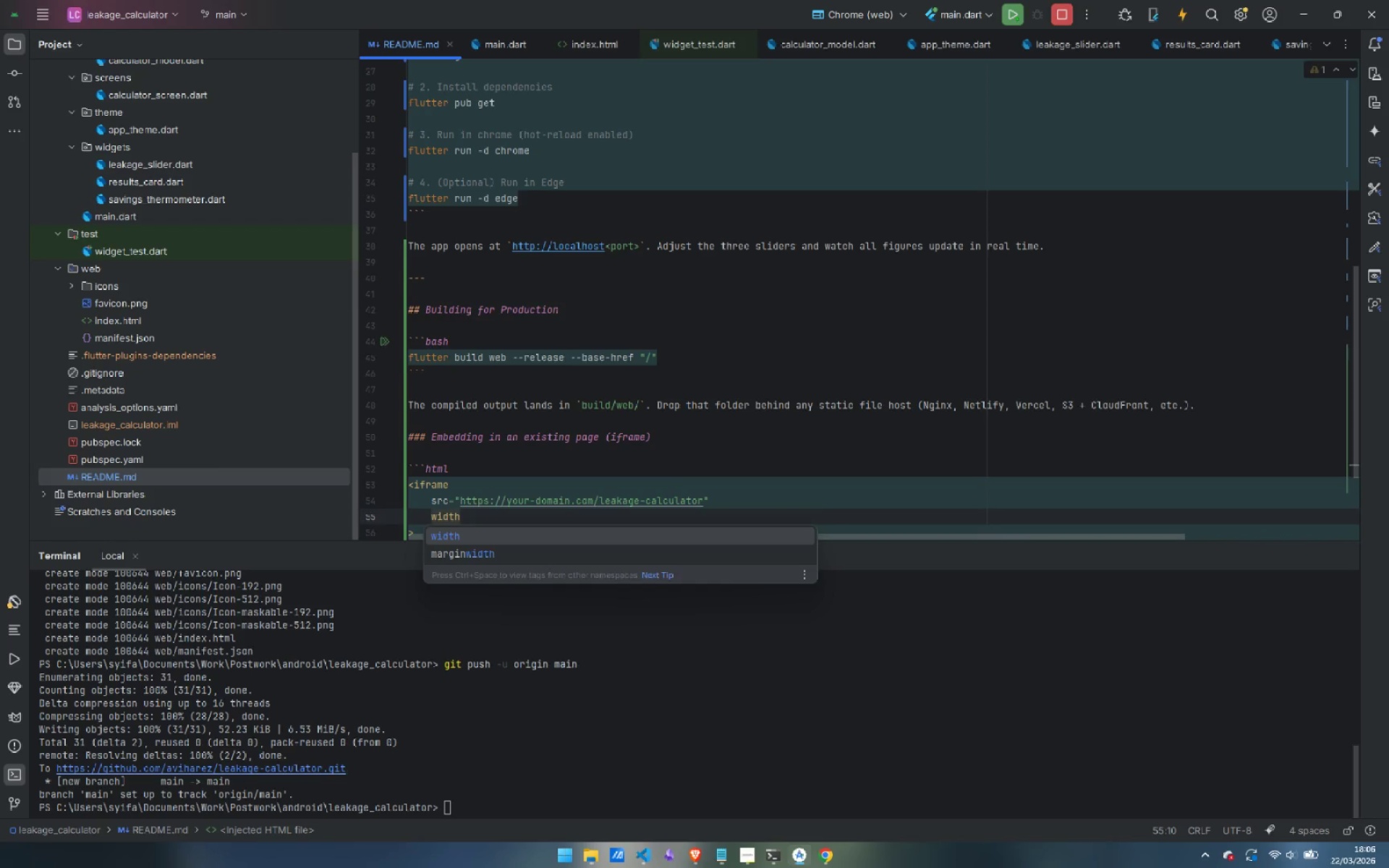 
key(Enter)
 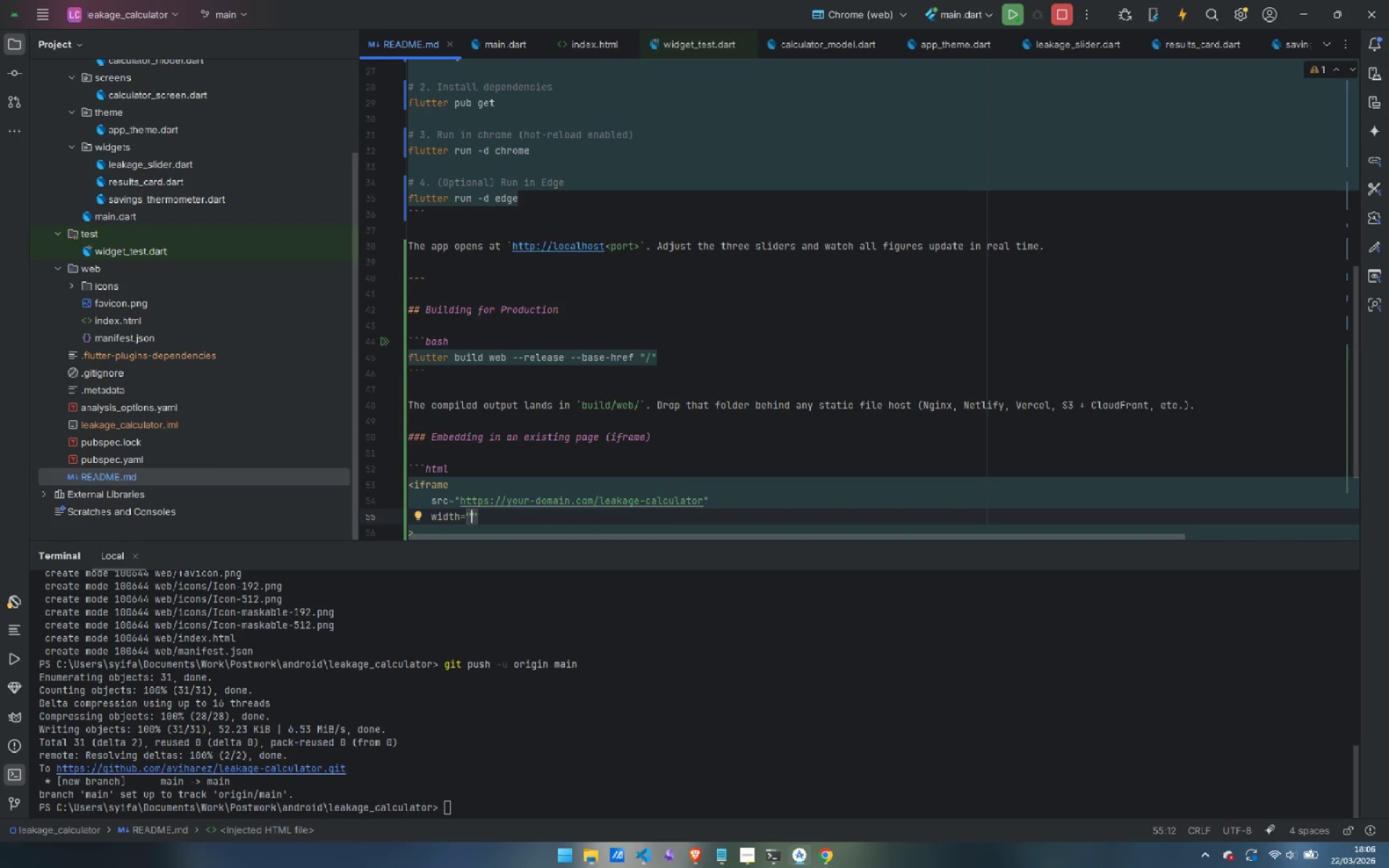 
type(100%)
 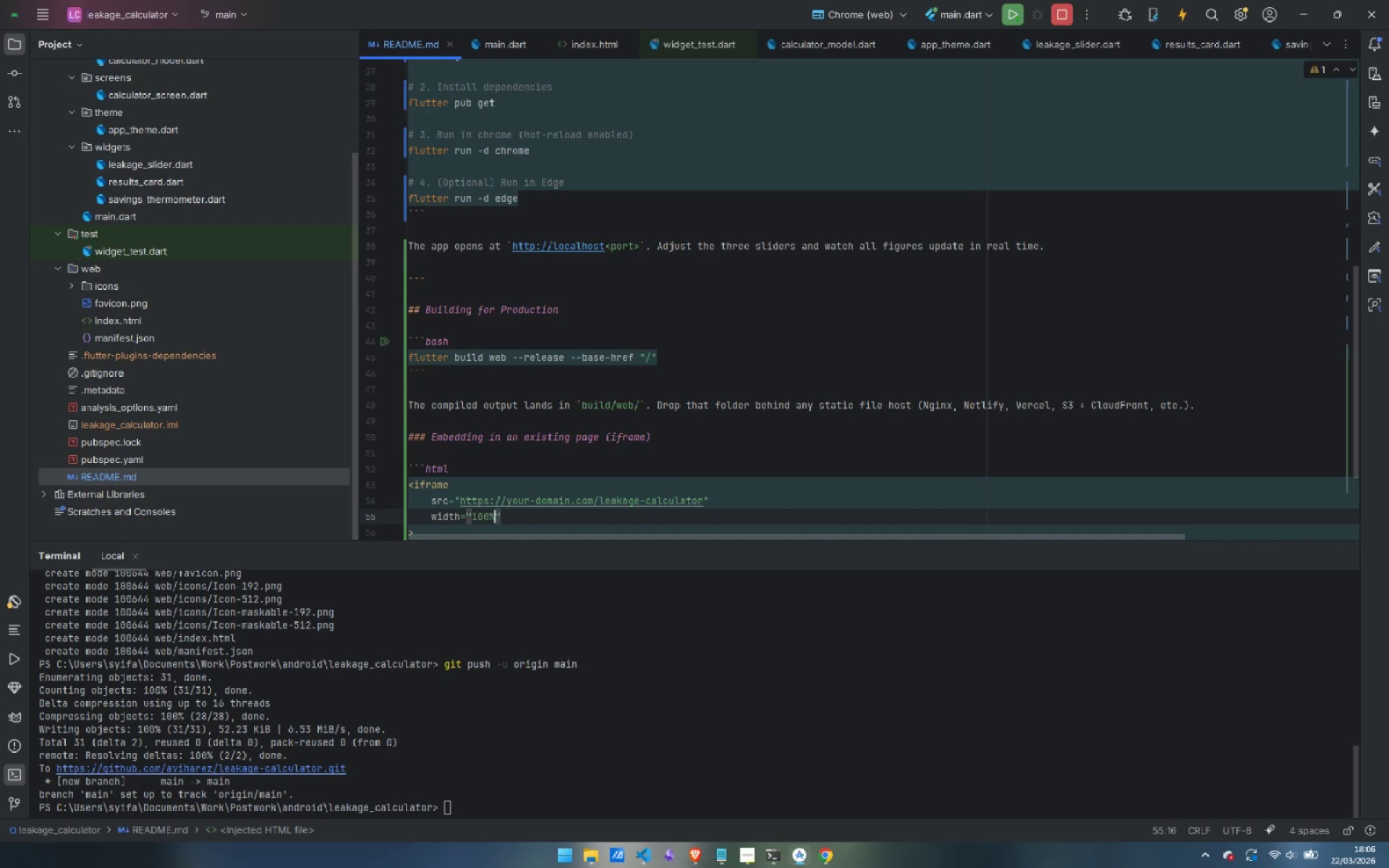 
 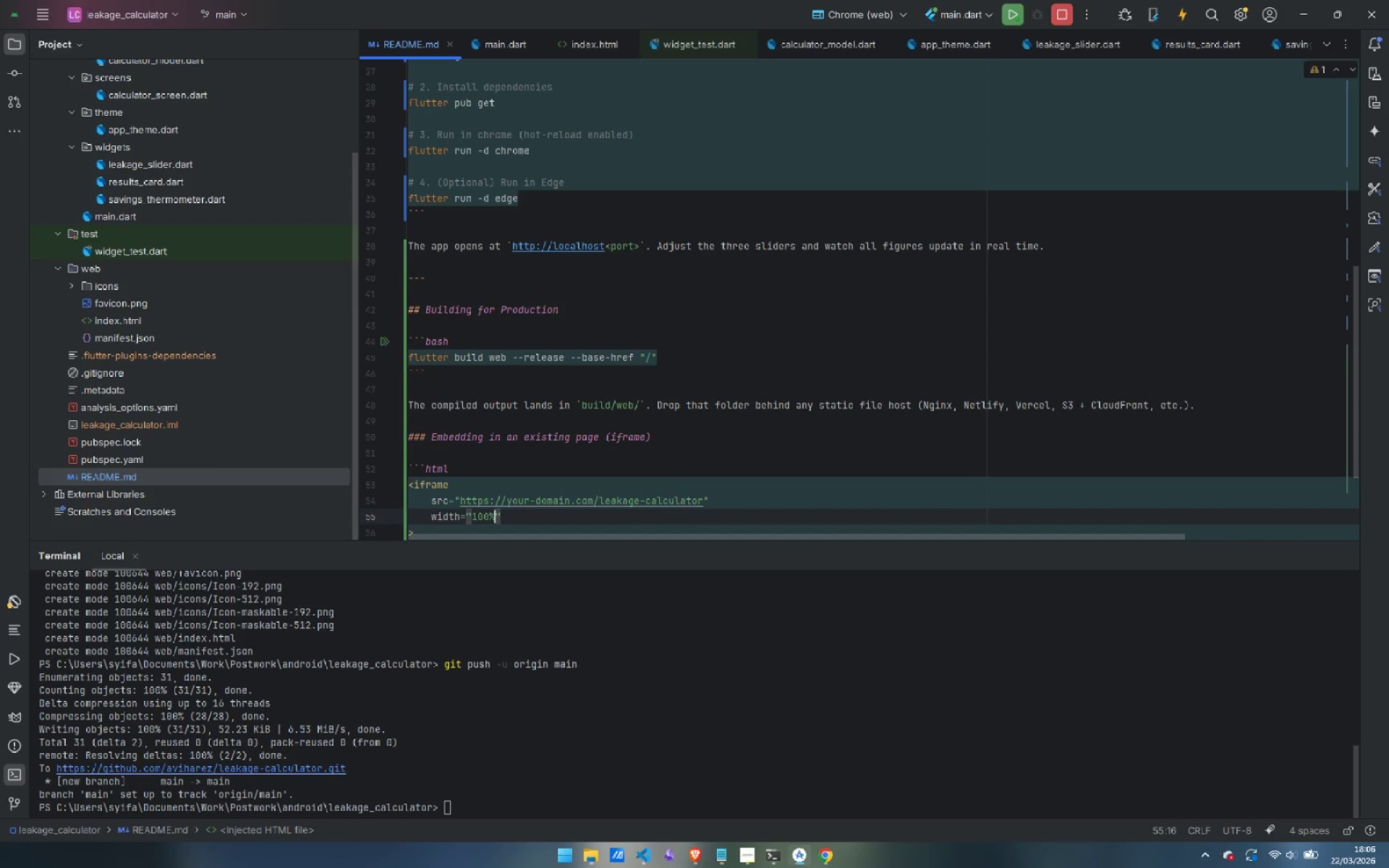 
key(ArrowRight)
 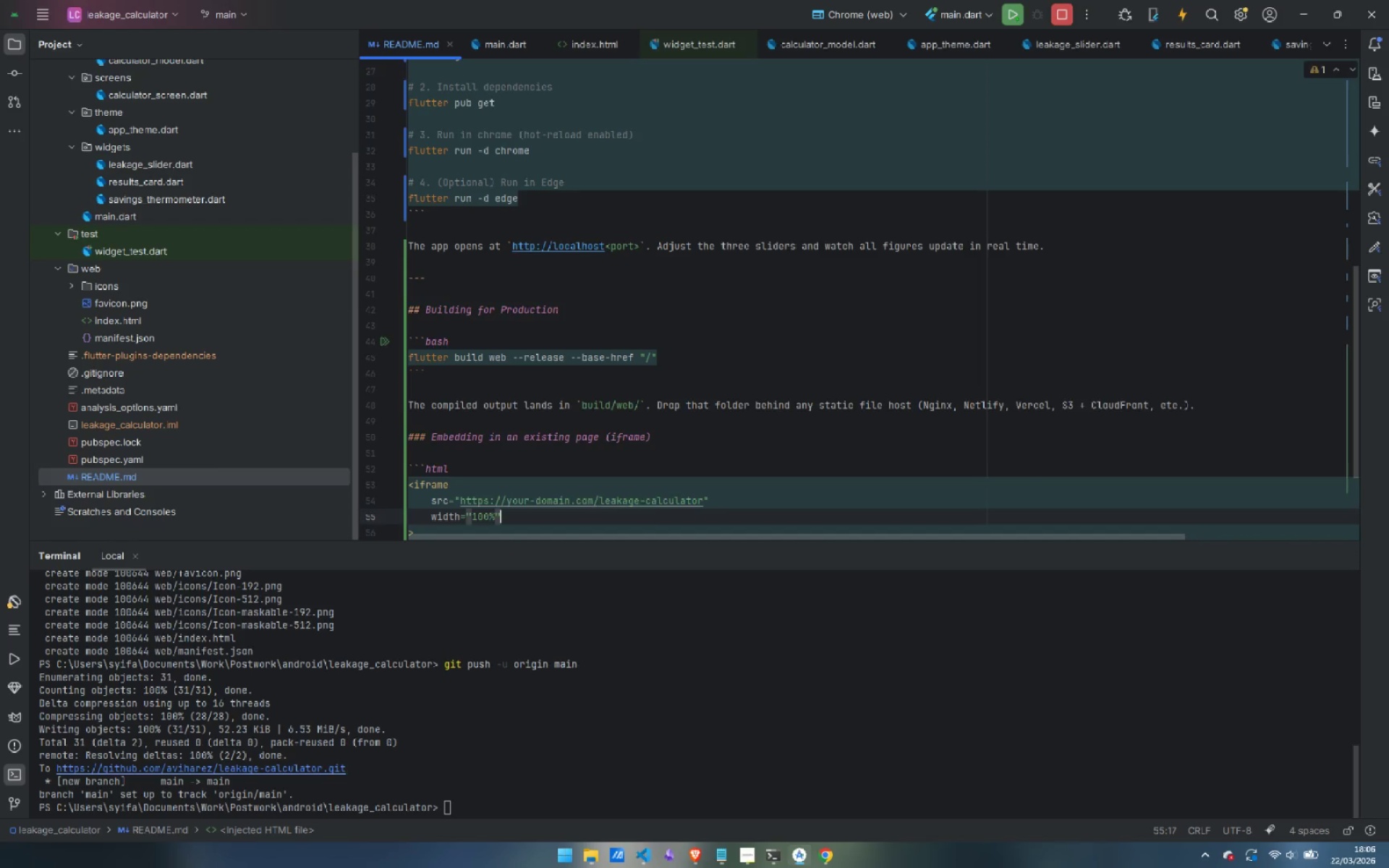 
key(Enter)
 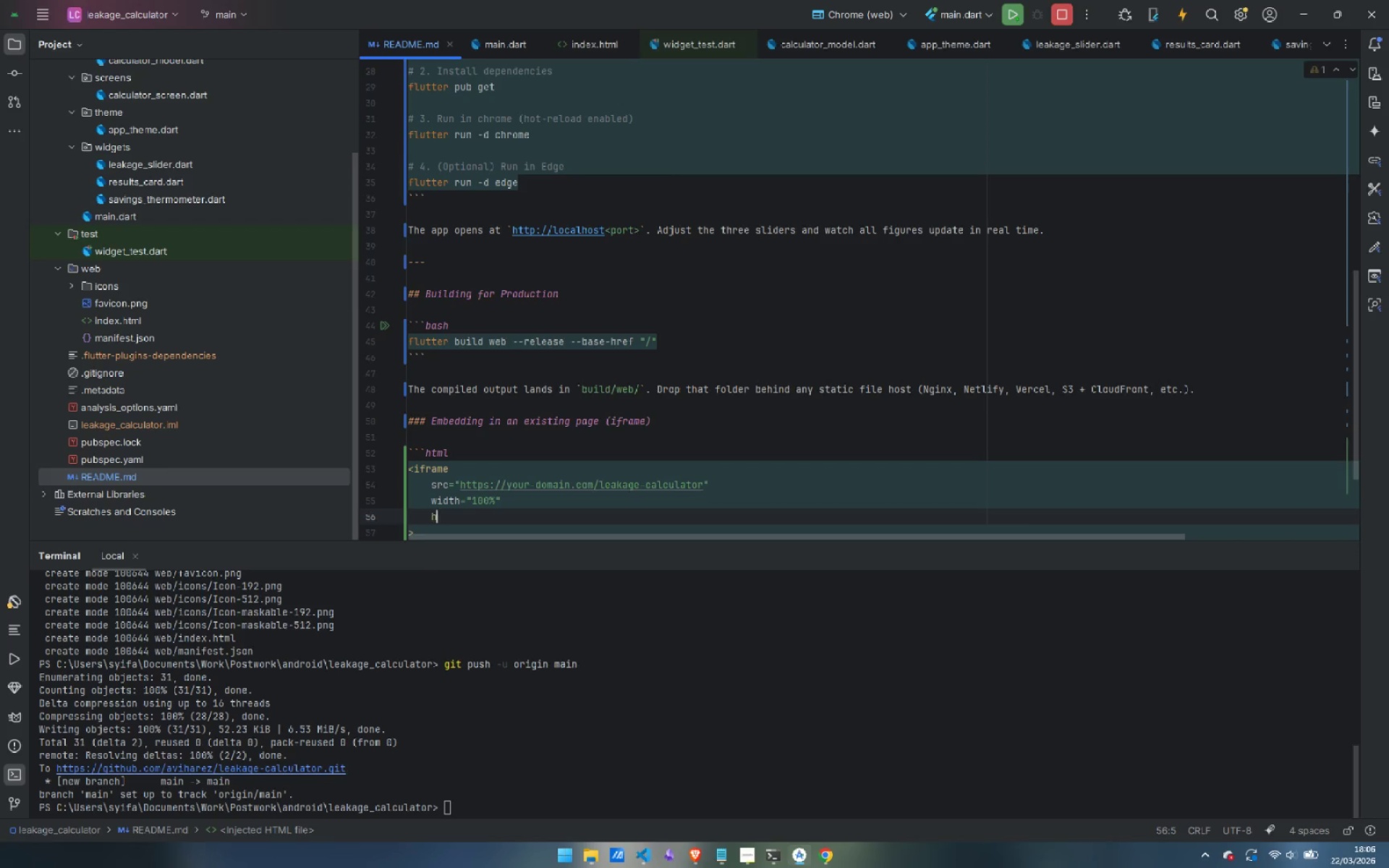 
type(heigh)
 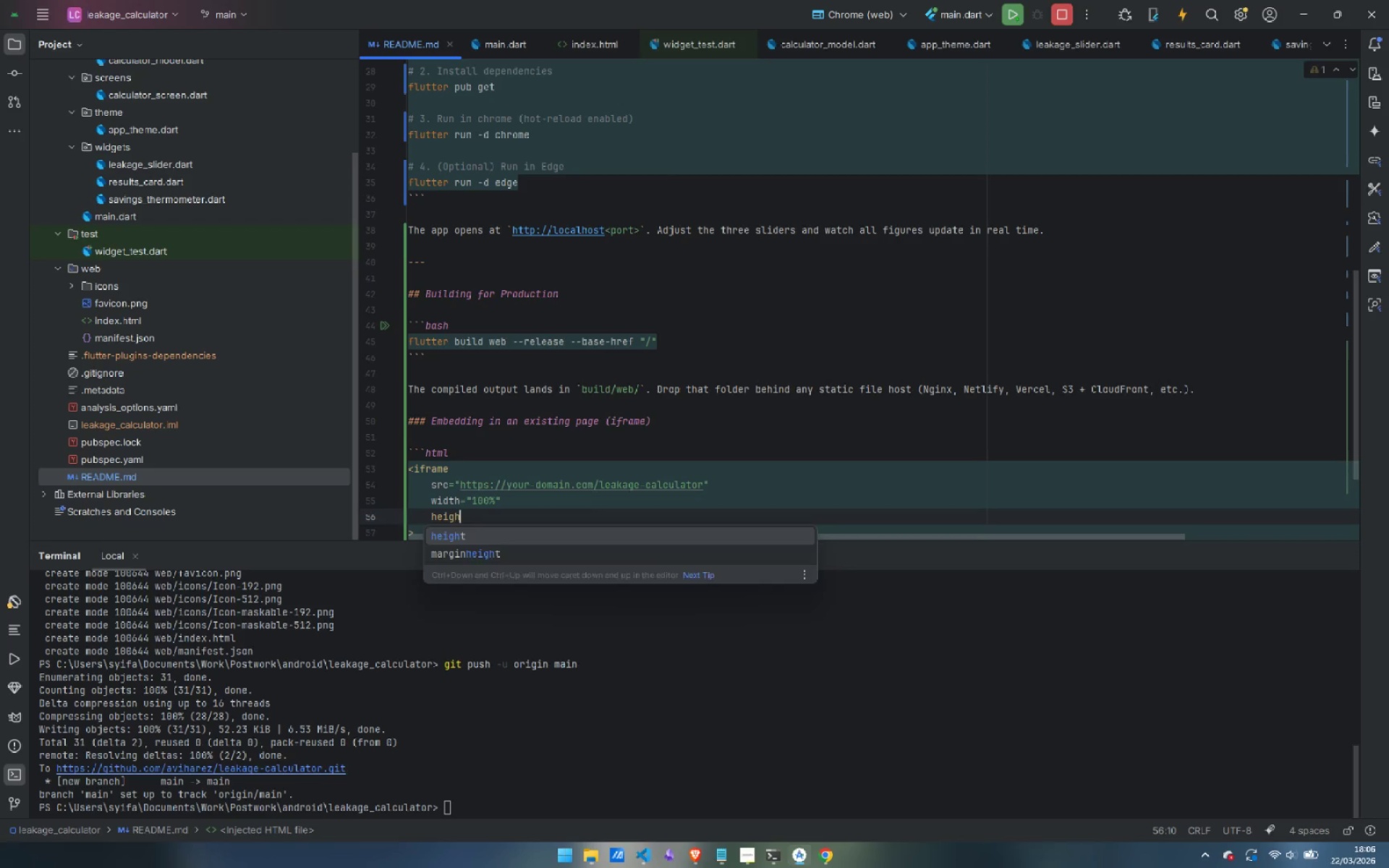 
key(Enter)
 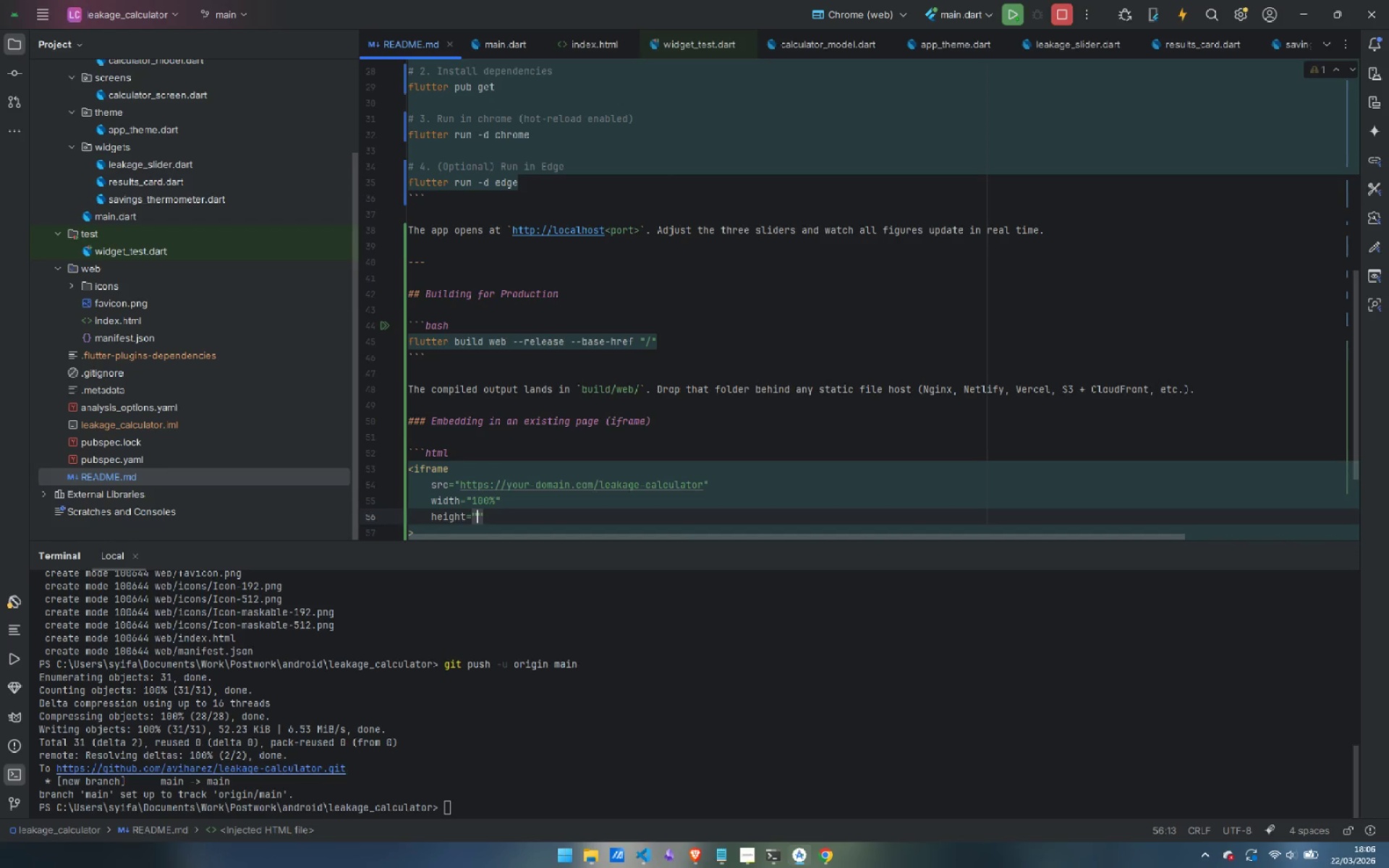 
type(100%)
 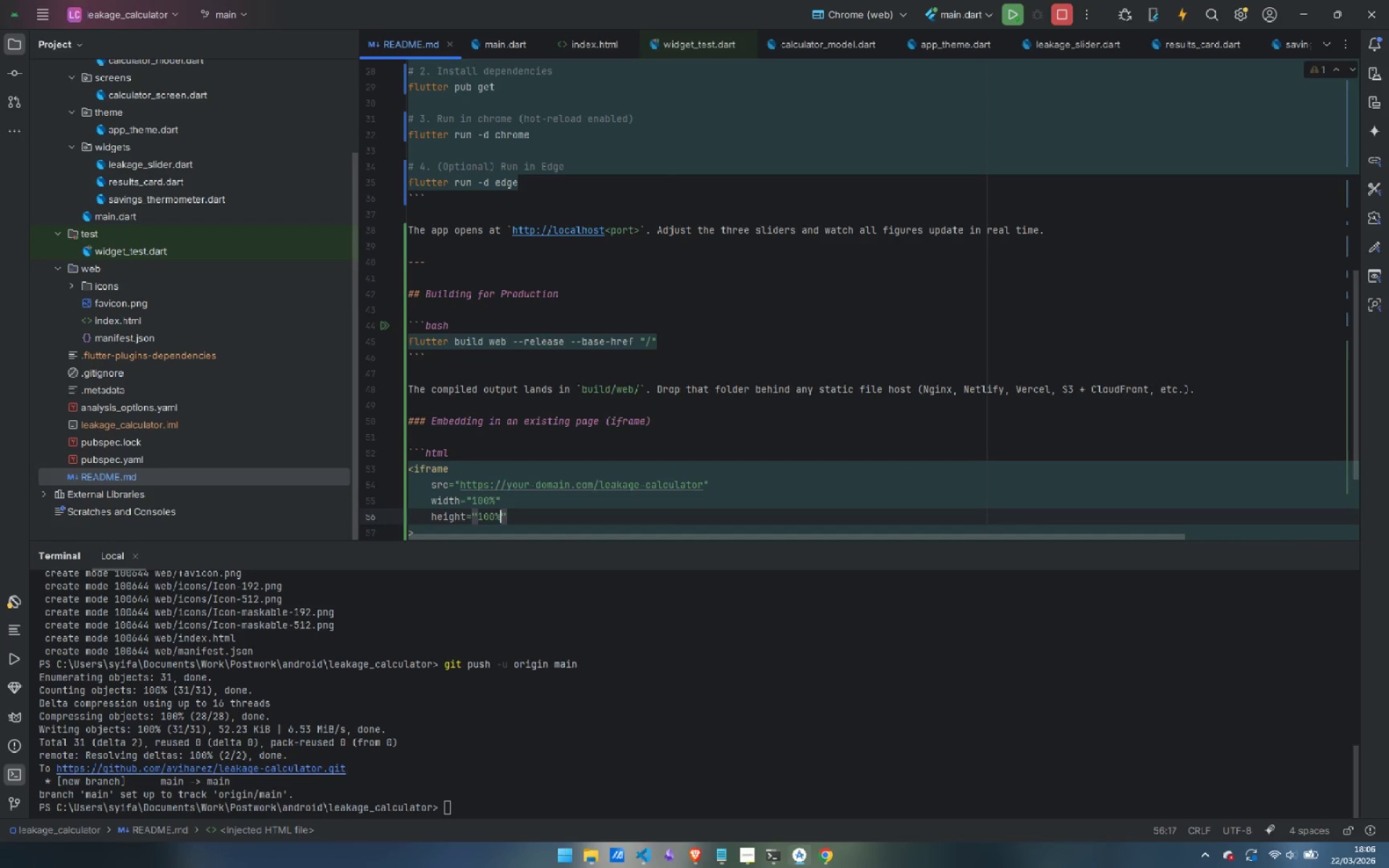 
key(ArrowRight)
 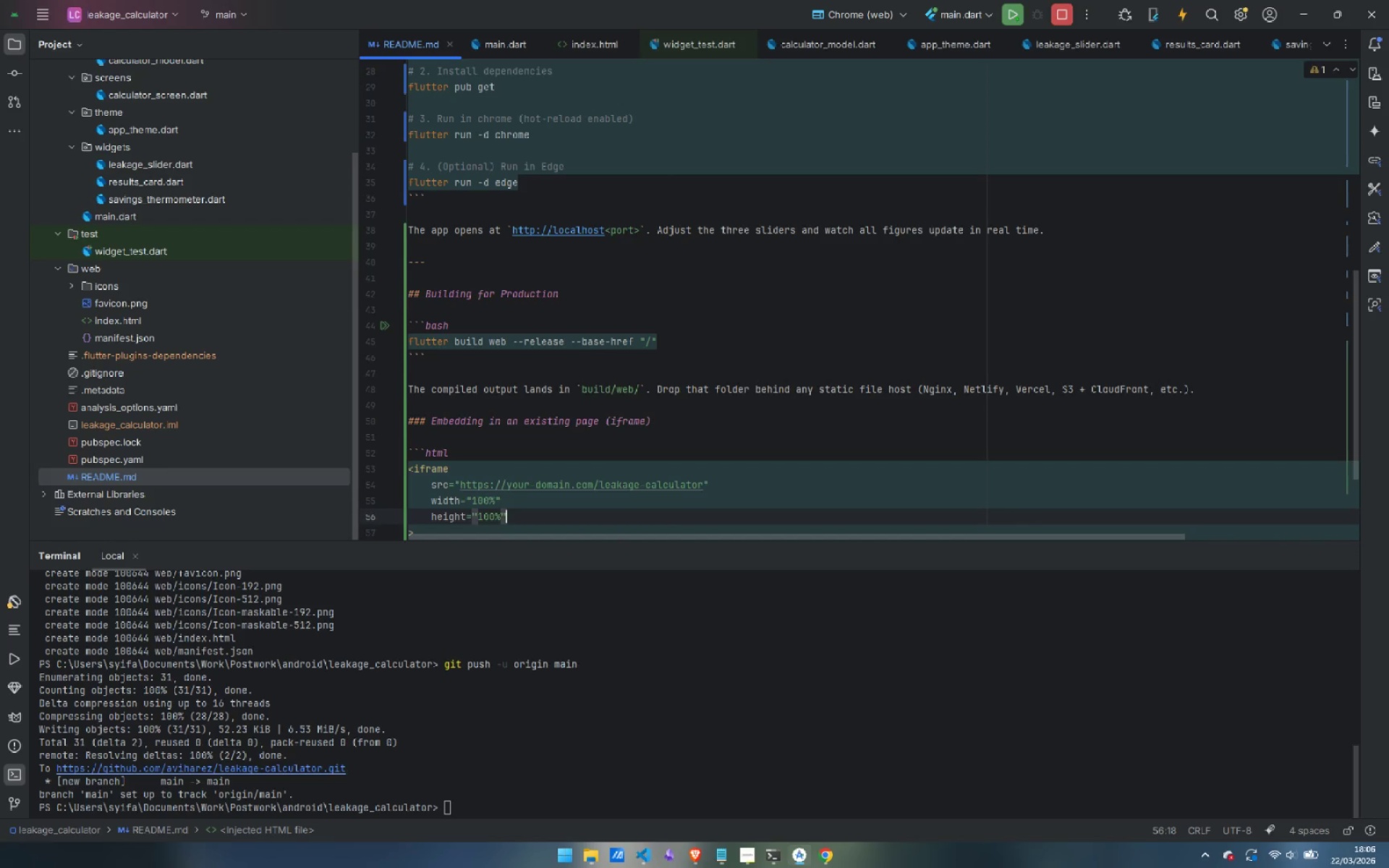 
key(Enter)
 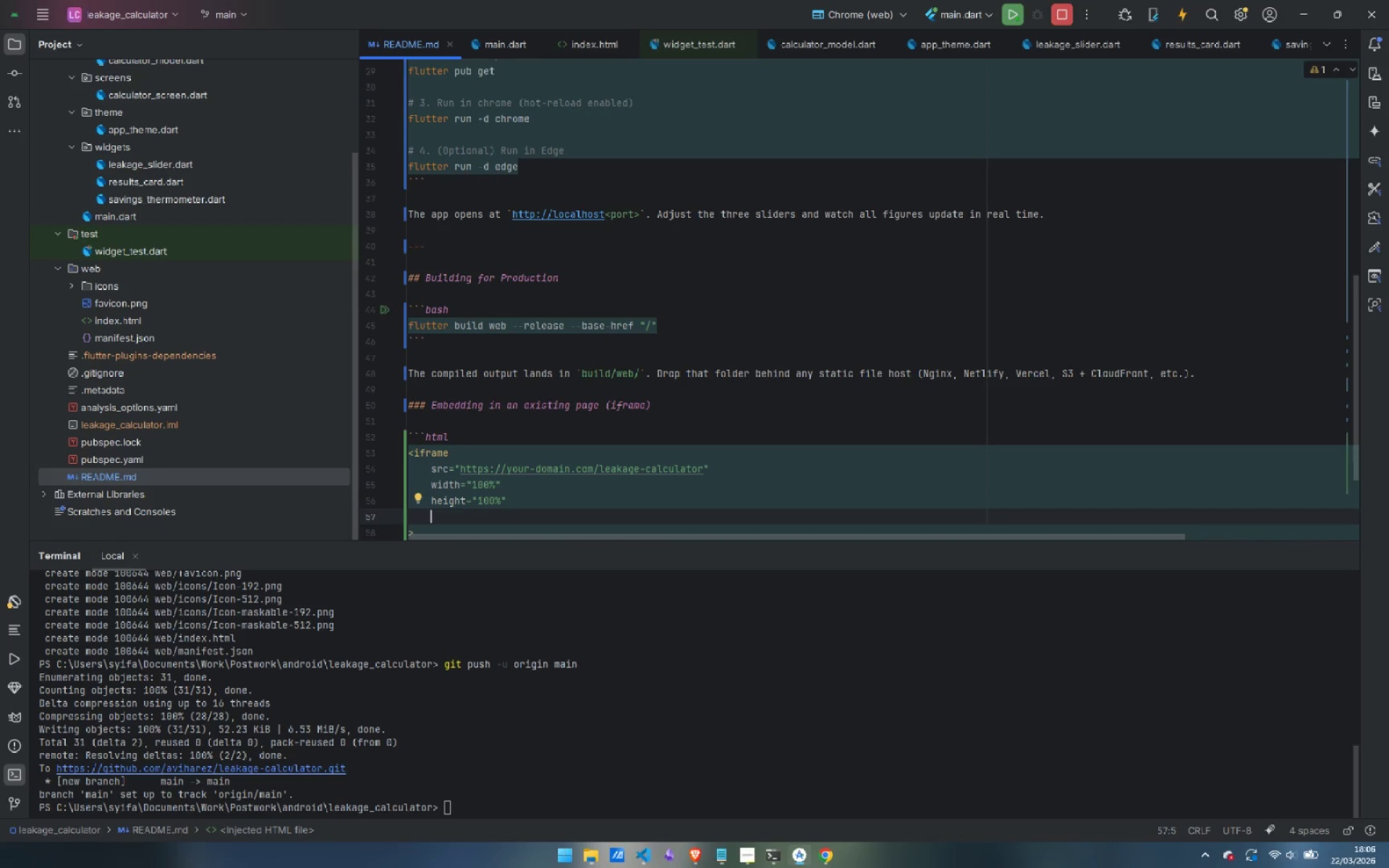 
key(ArrowUp)
 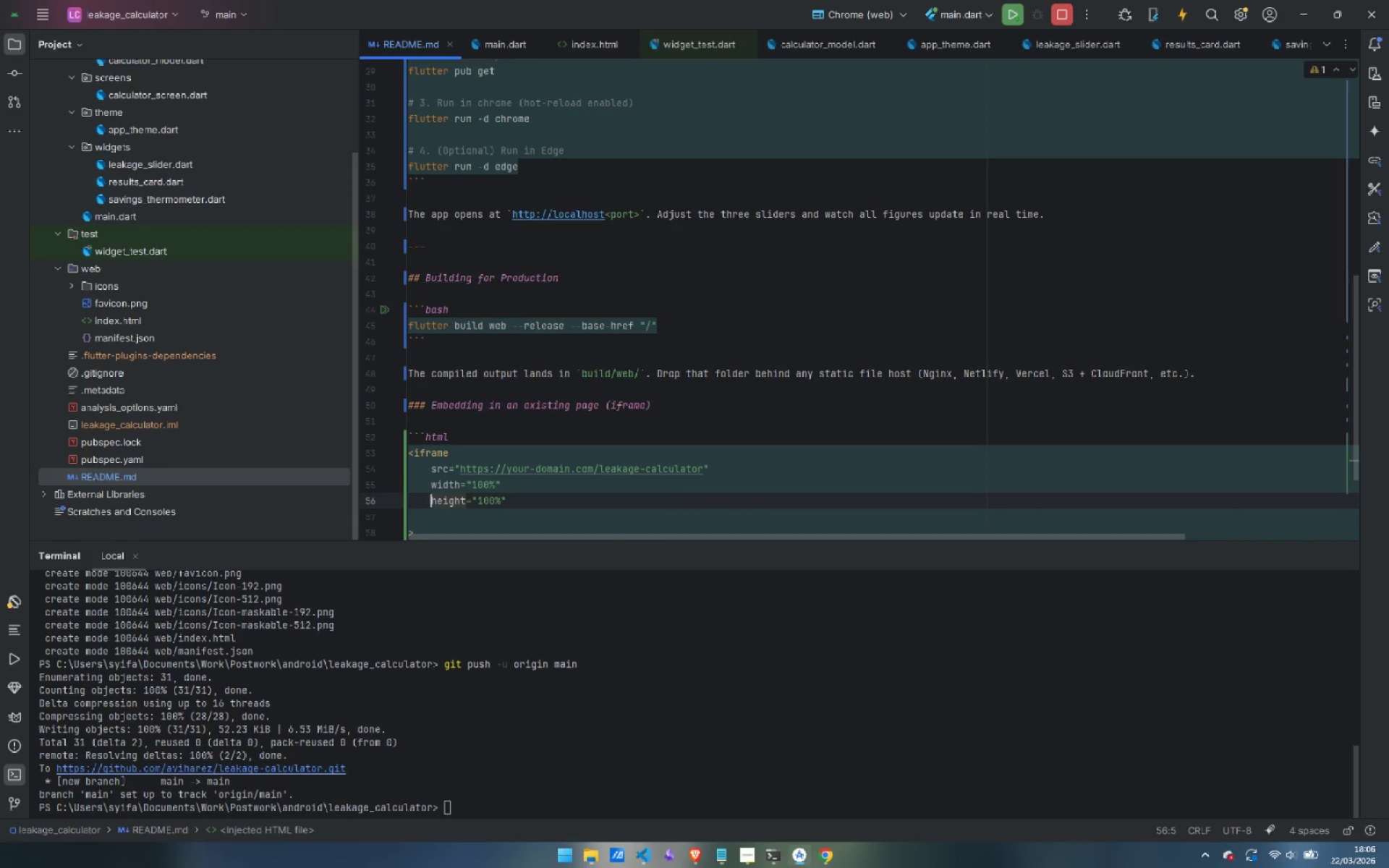 
key(Control+ArrowRight)
 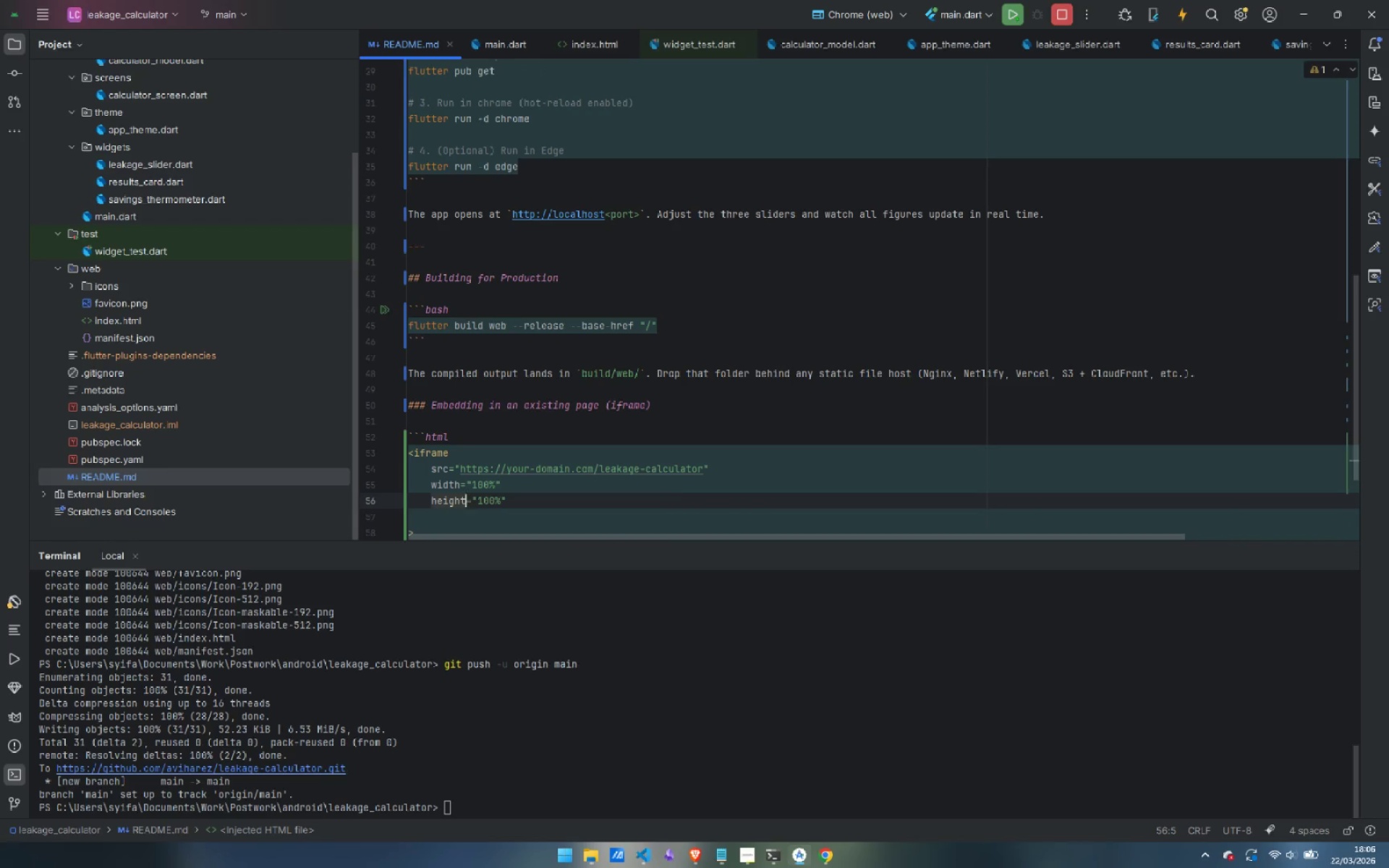 
key(Control+ArrowRight)
 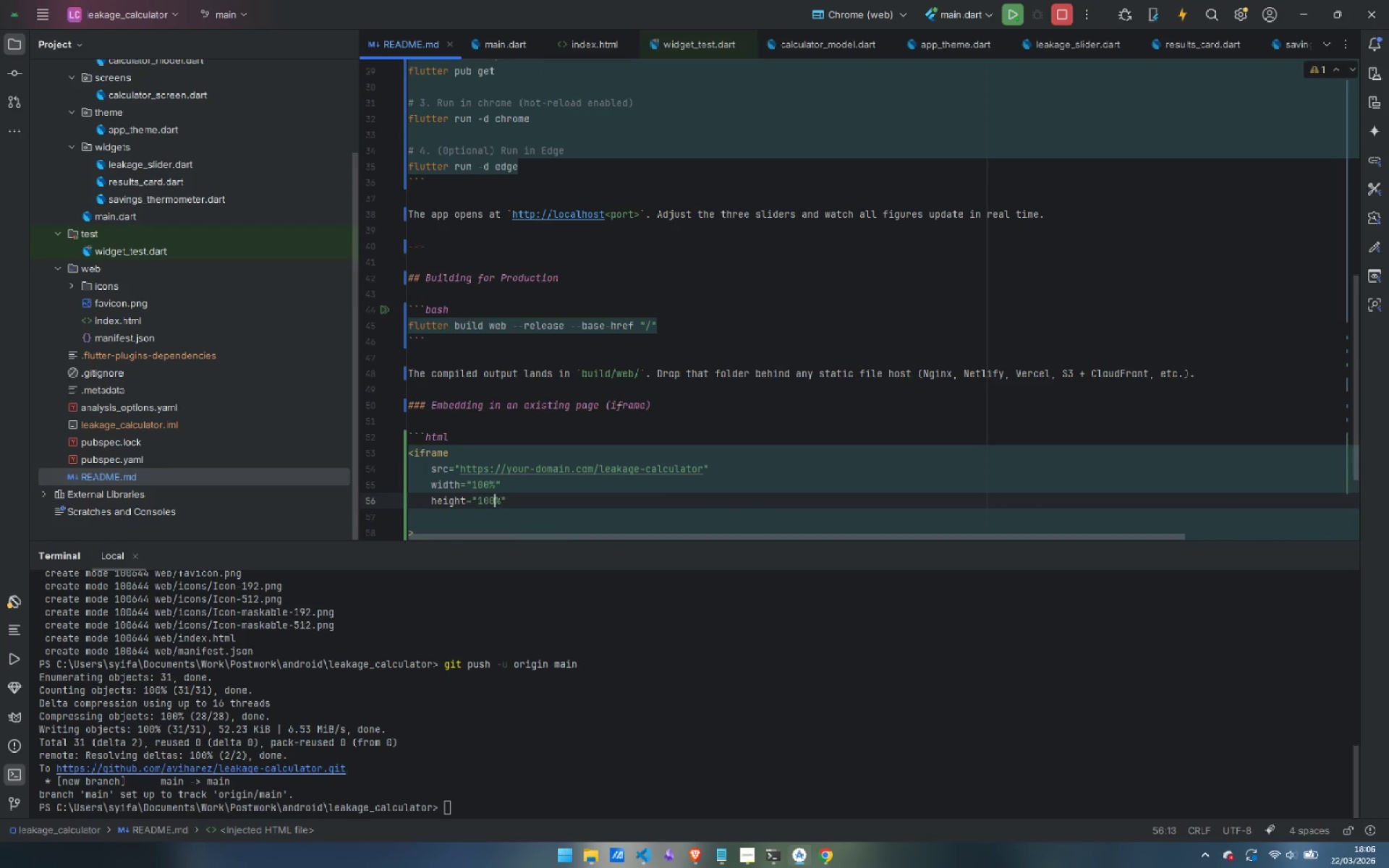 
key(Control+ArrowRight)
 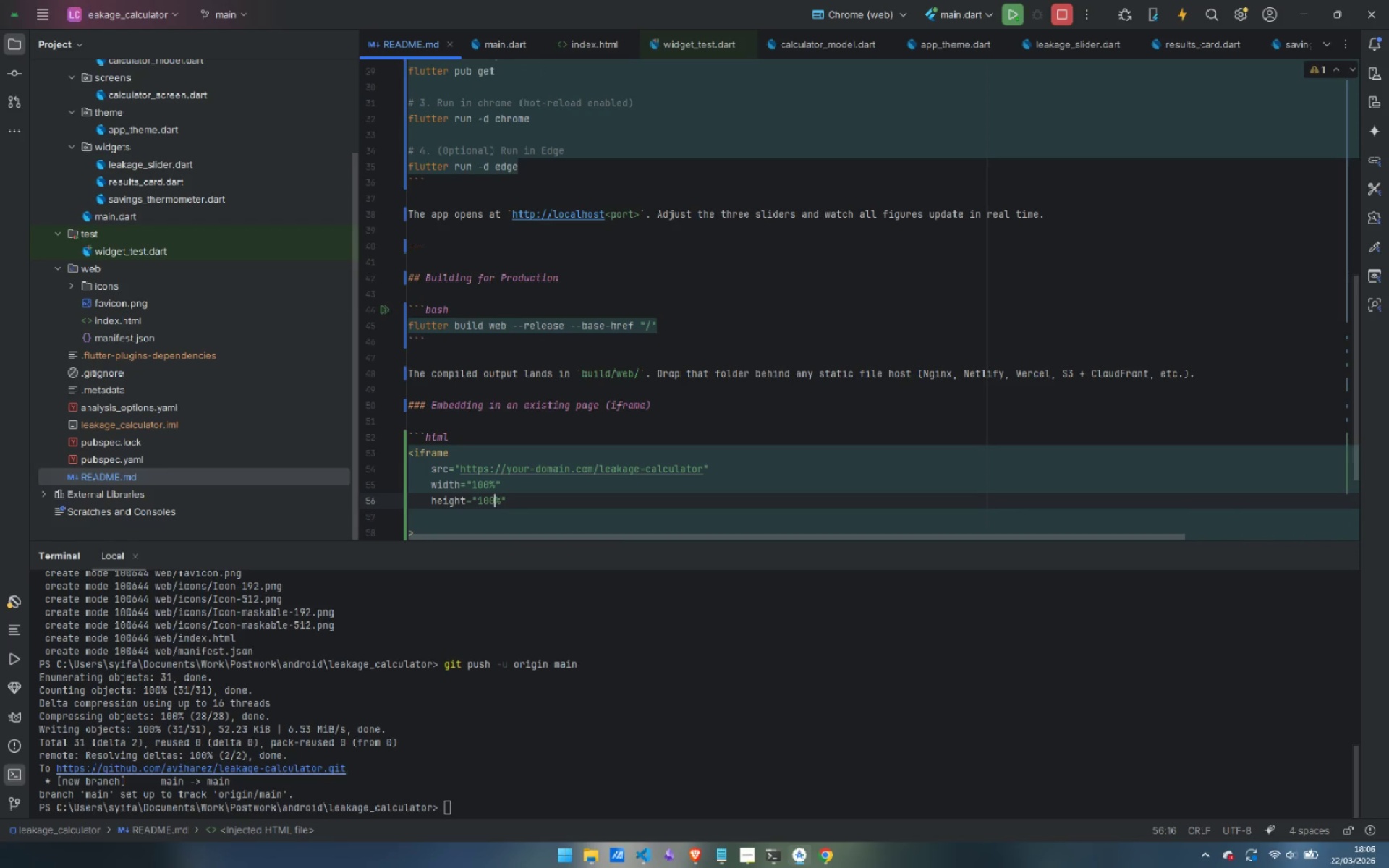 
key(ArrowRight)
 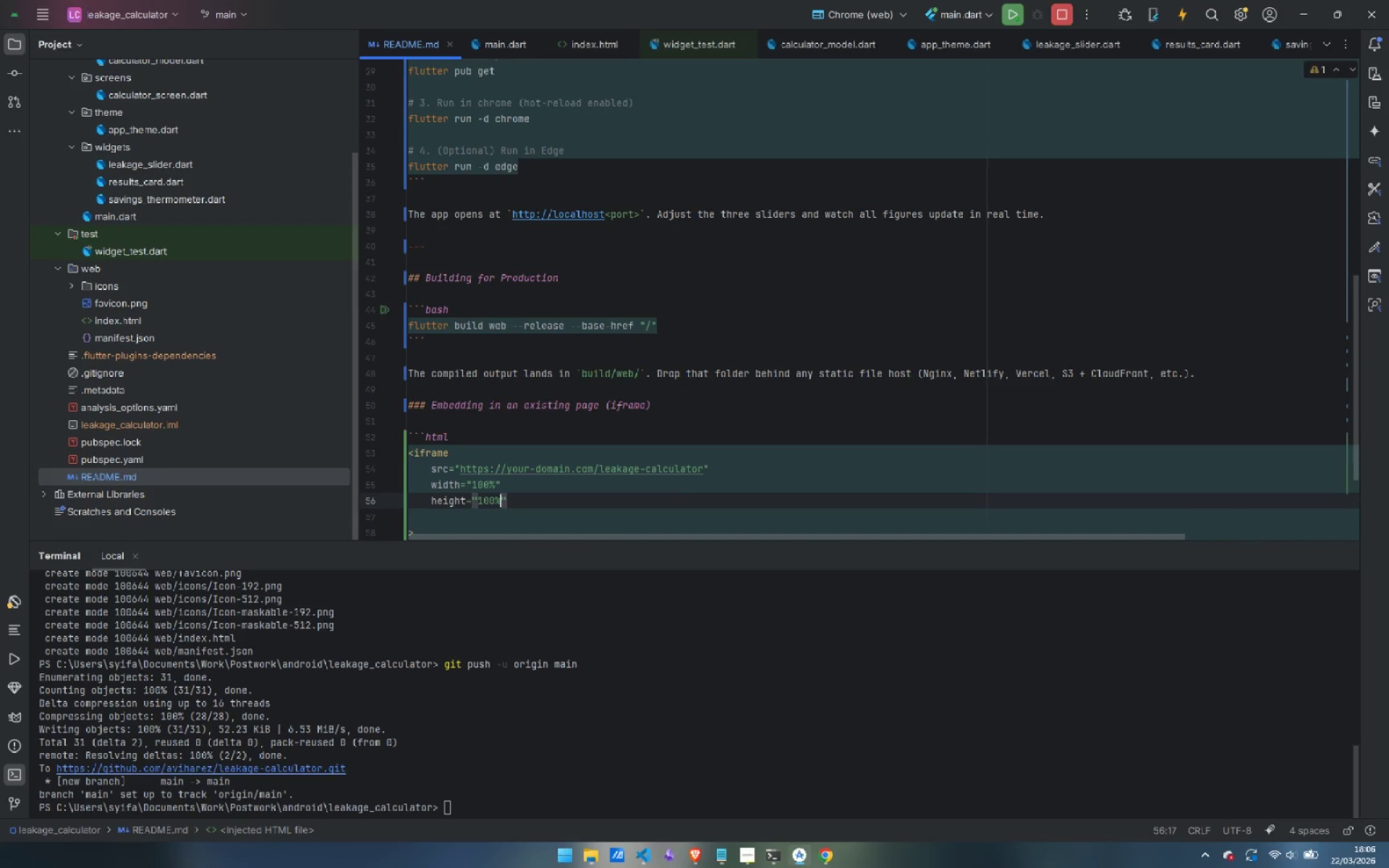 
key(Control+ControlLeft)
 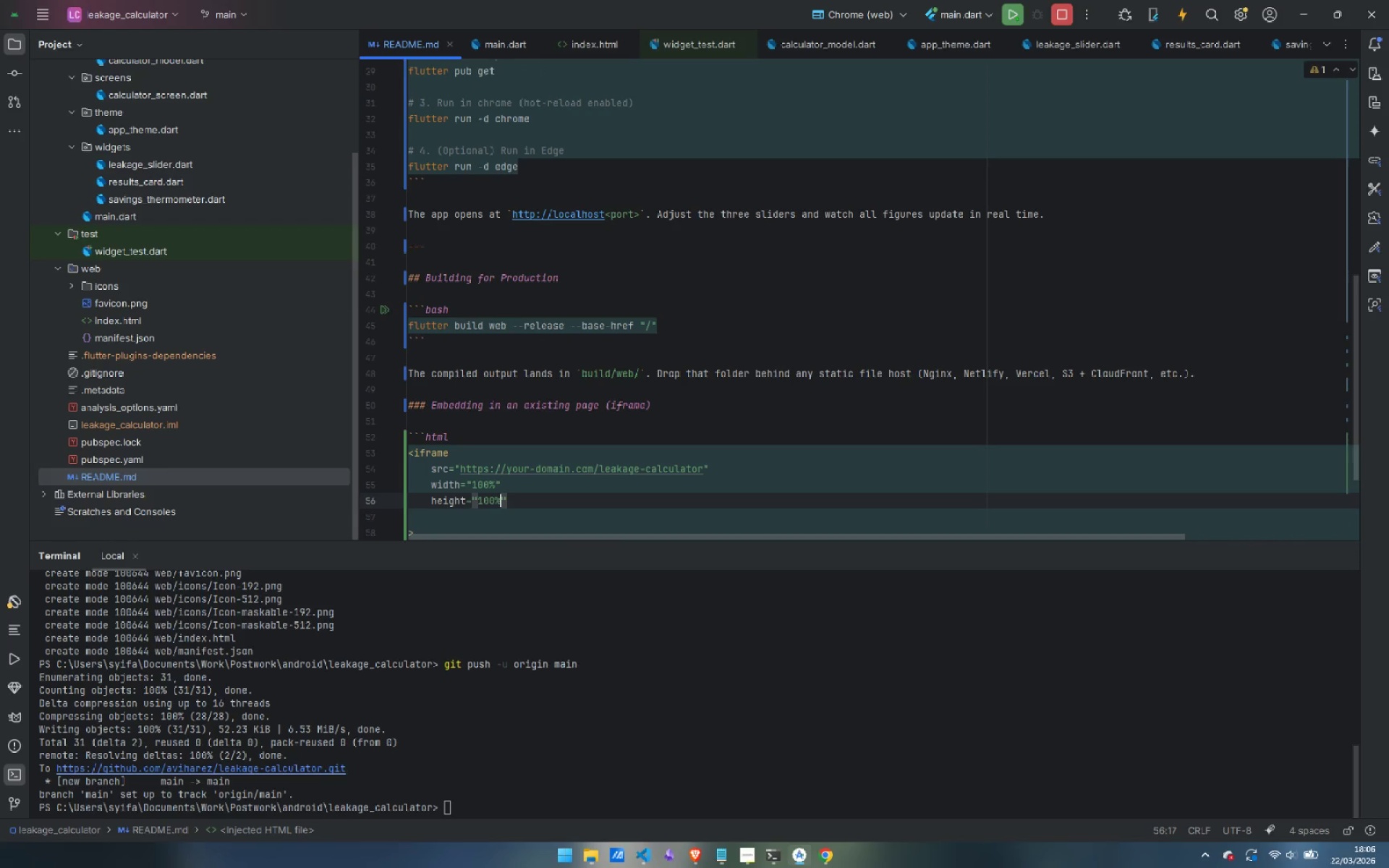 
key(Backspace)
key(Backspace)
key(Backspace)
key(Backspace)
type(800)
 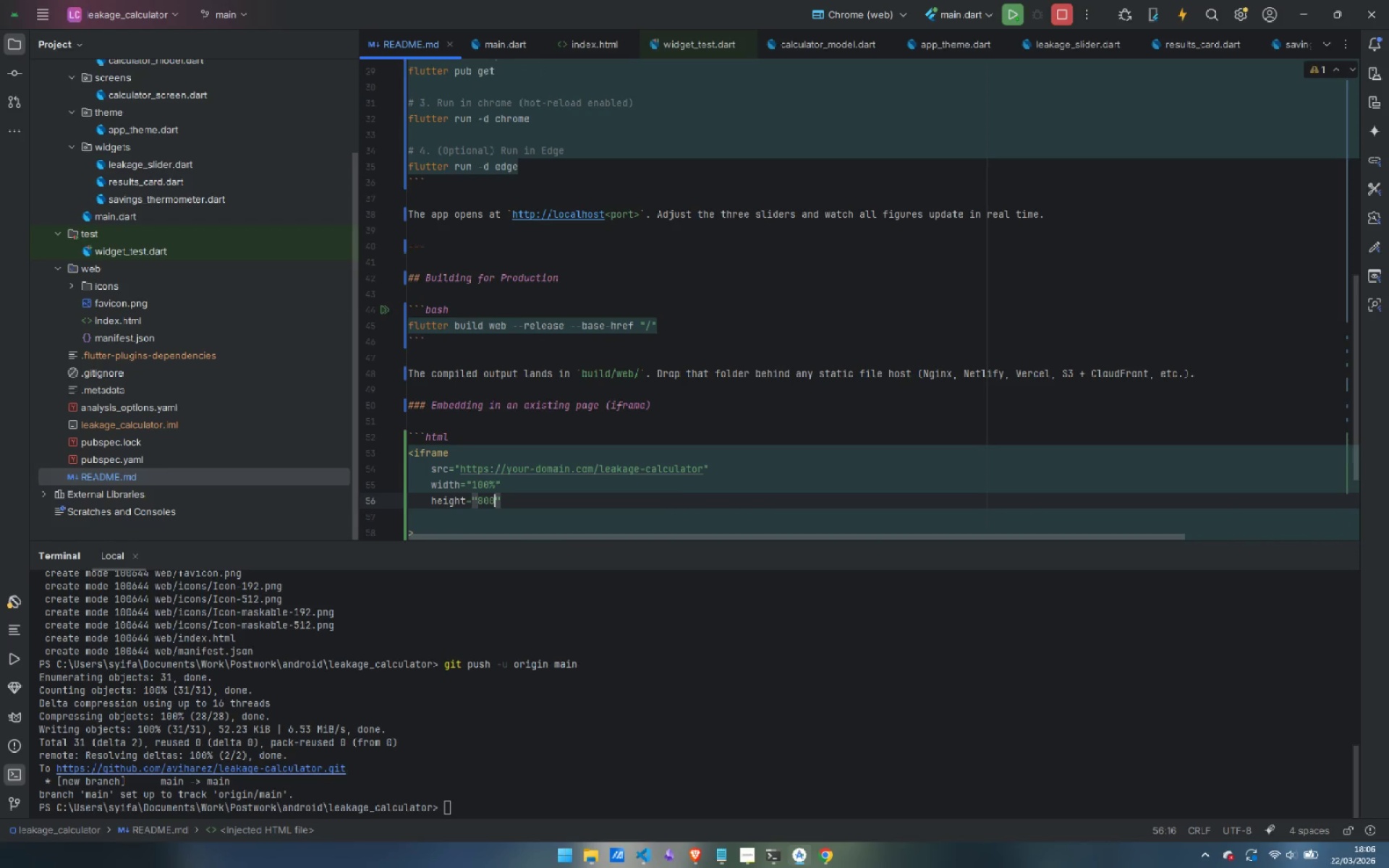 
key(ArrowDown)
 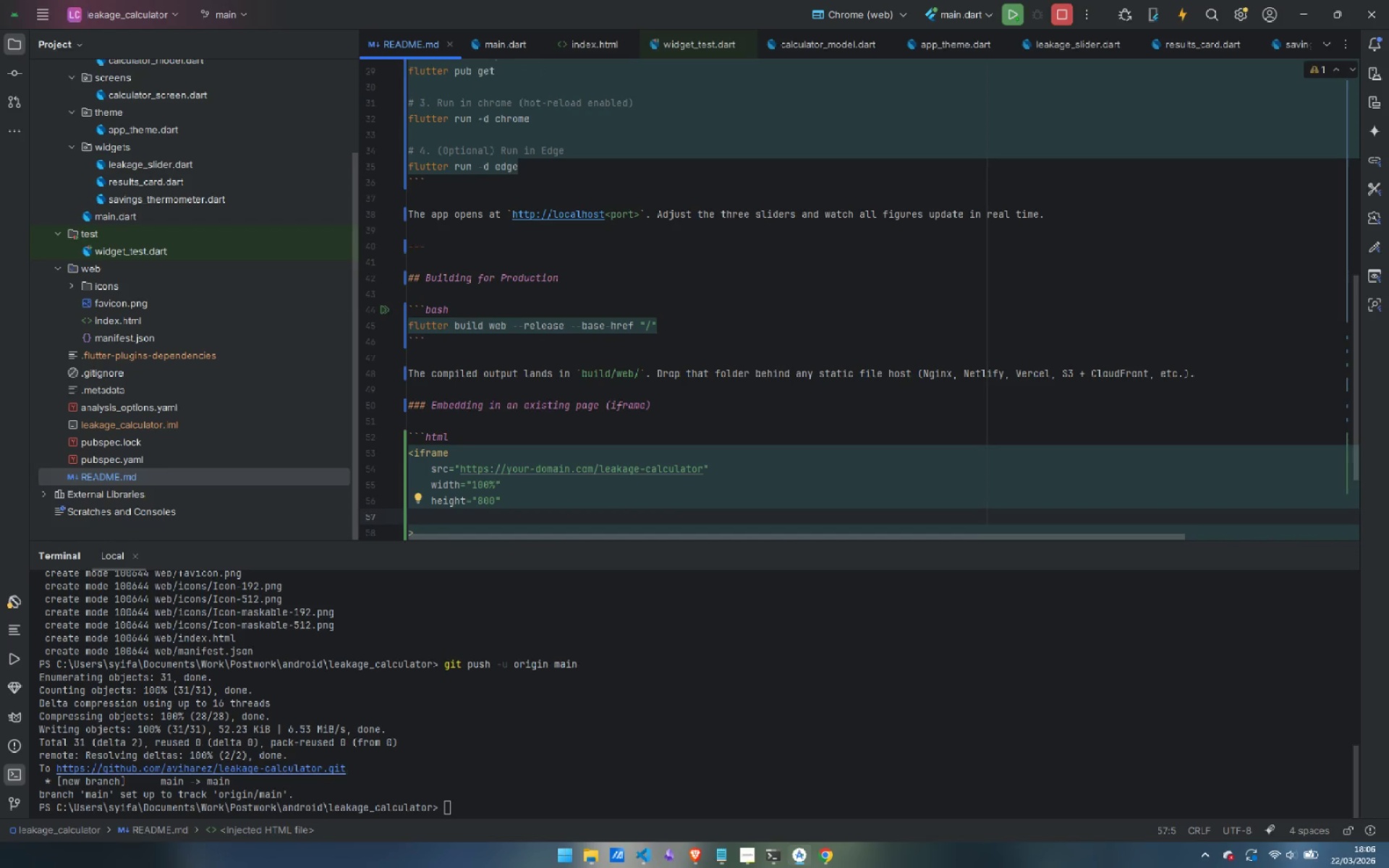 
type(style)
 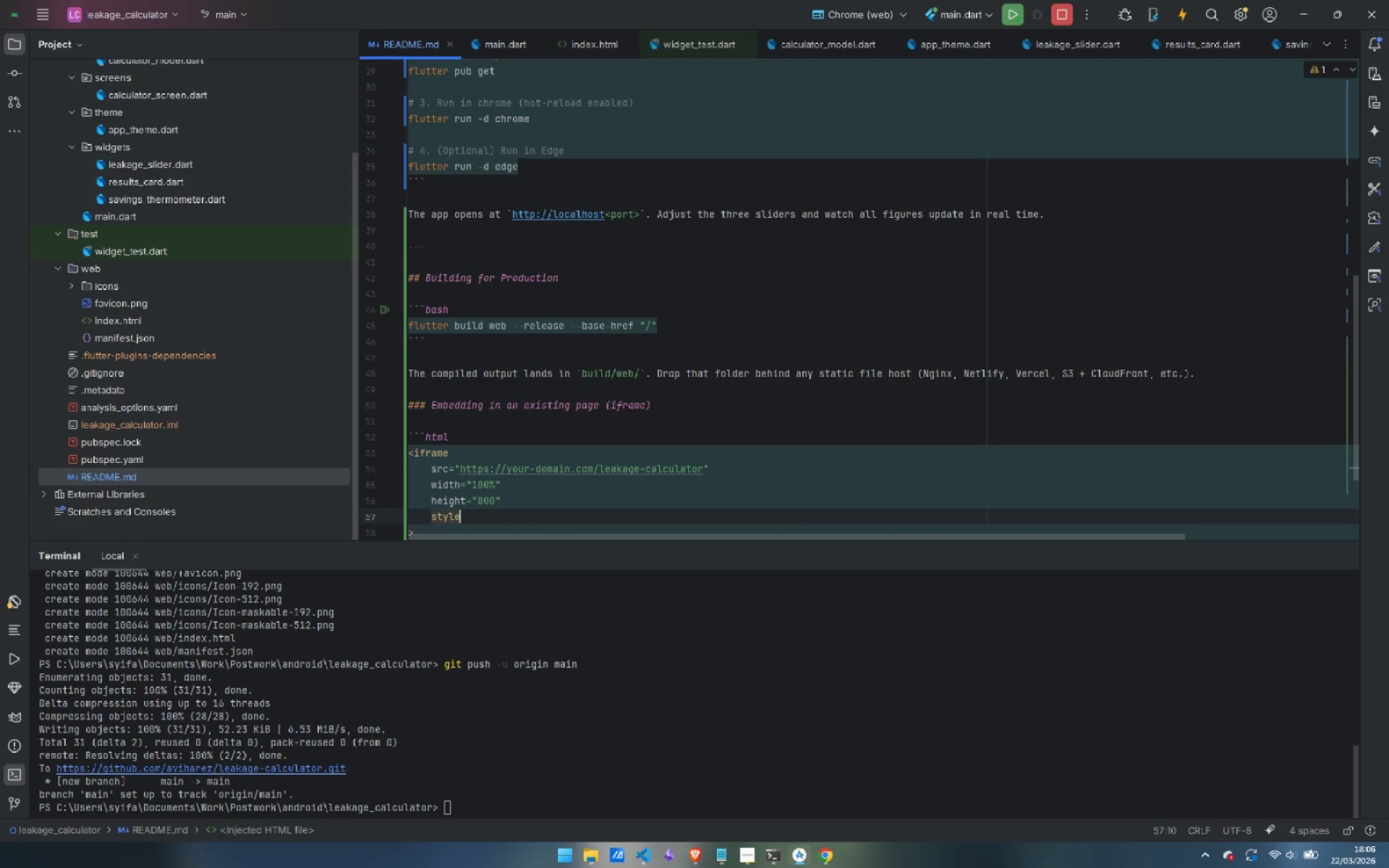 
key(Enter)
 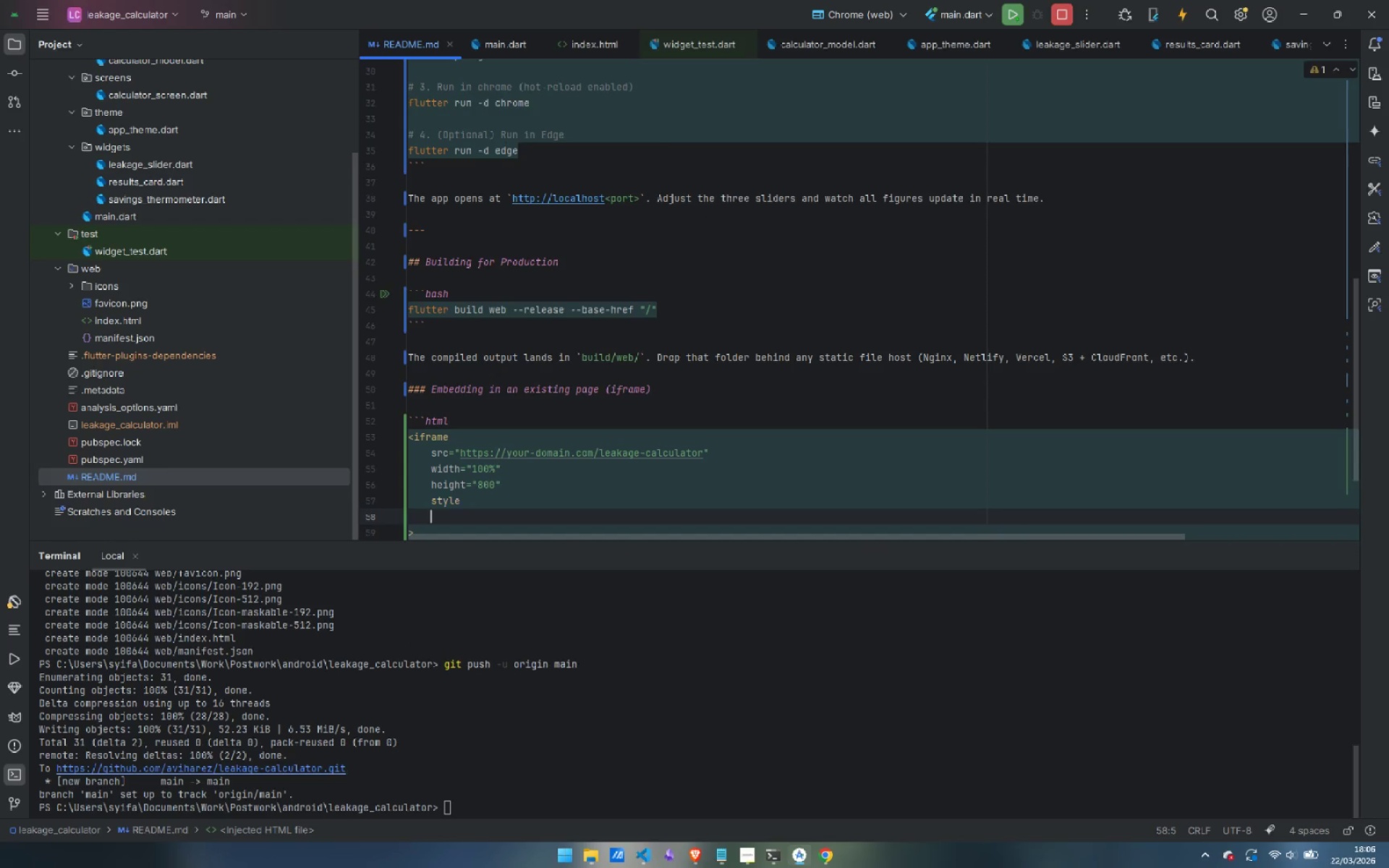 
key(Control+Z)
 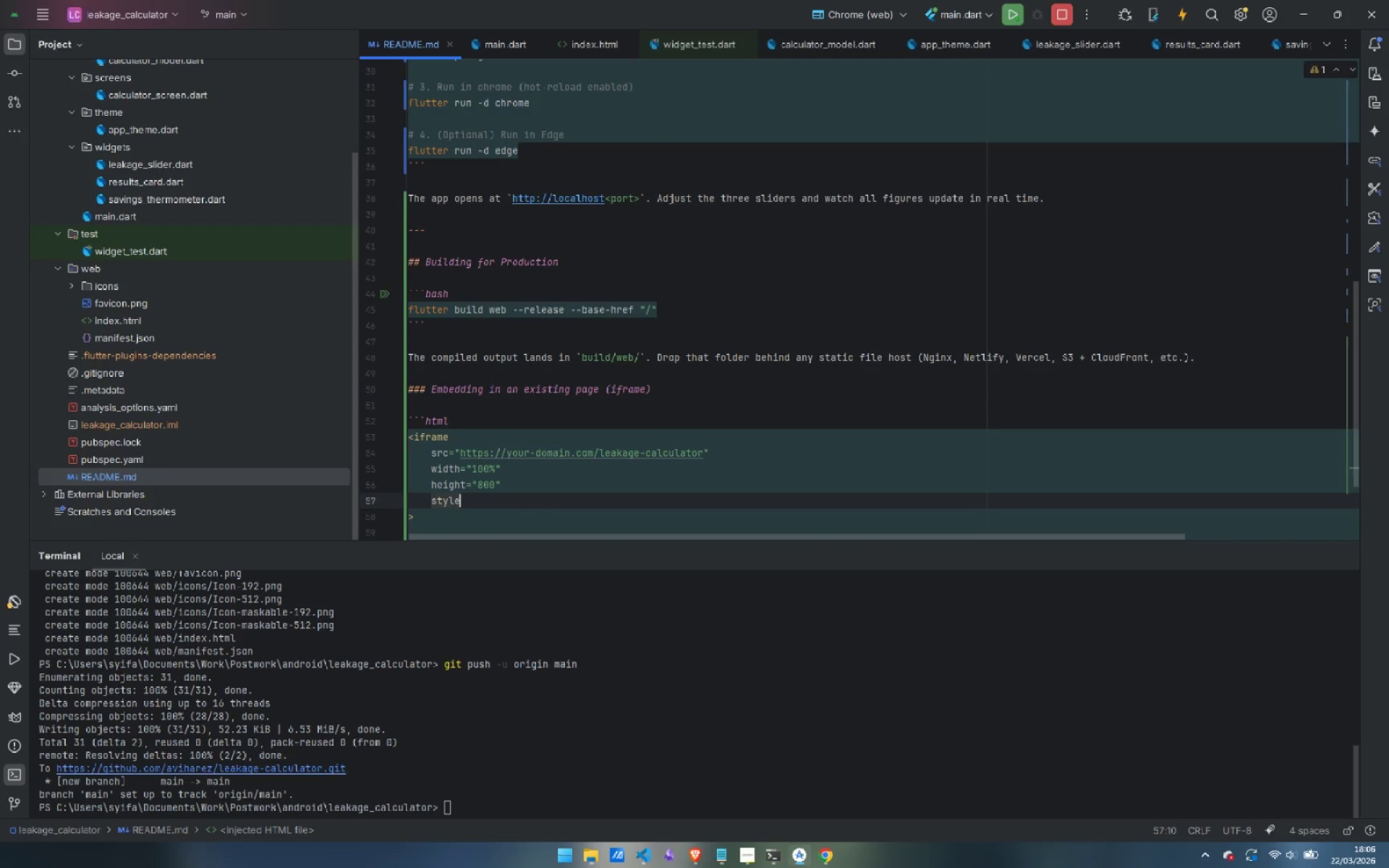 
key(Backspace)
 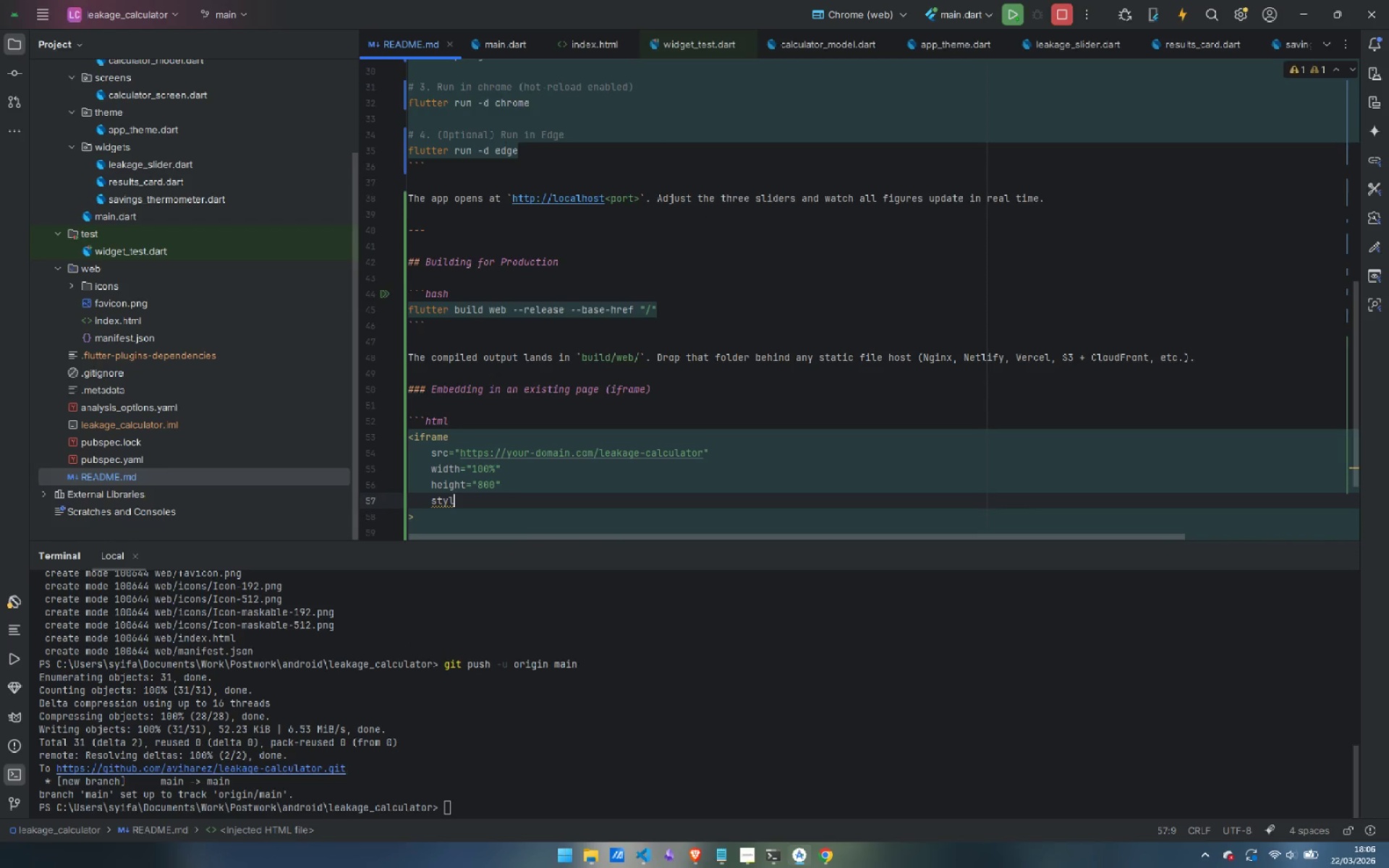 
key(Backspace)
 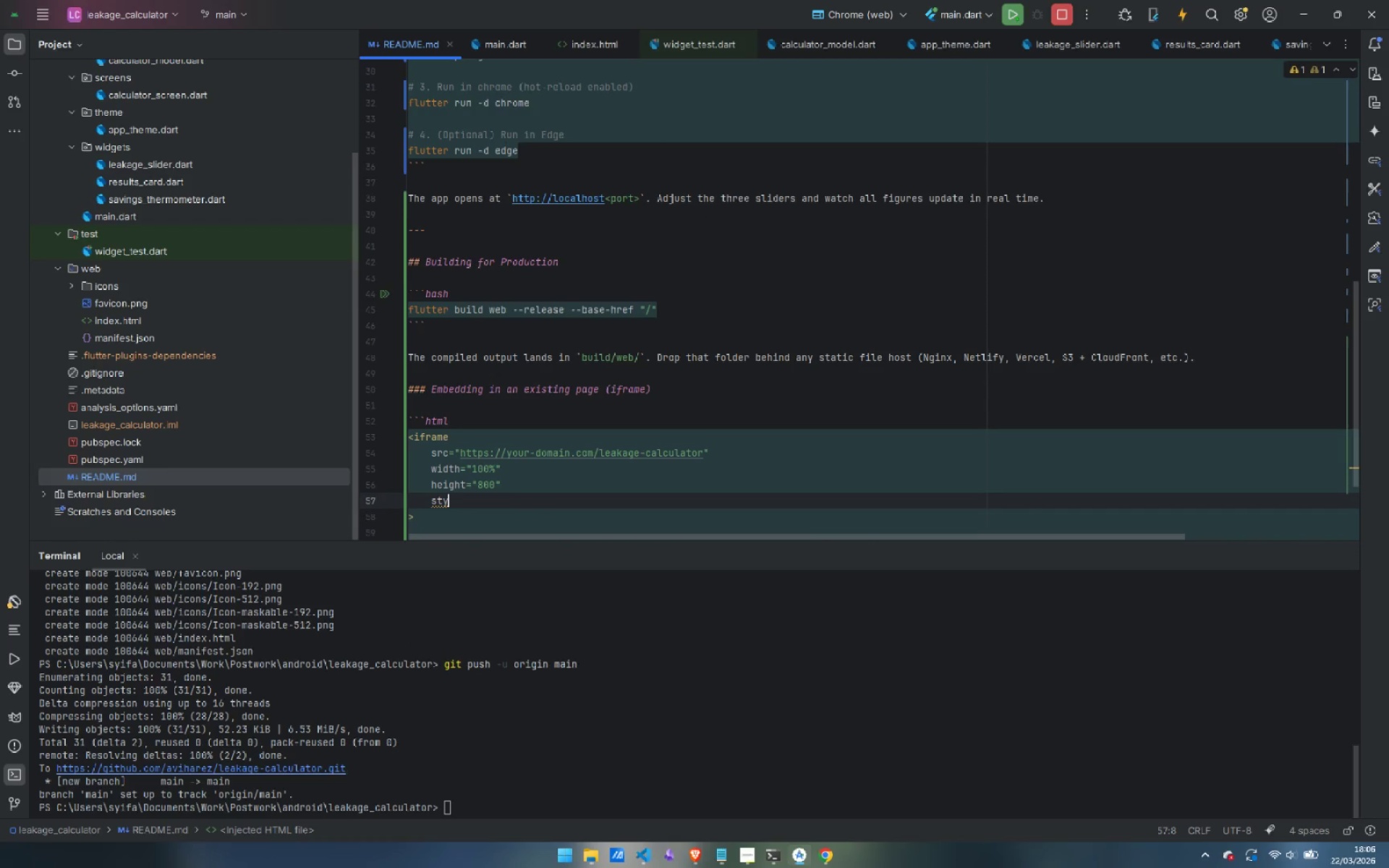 
key(L)
 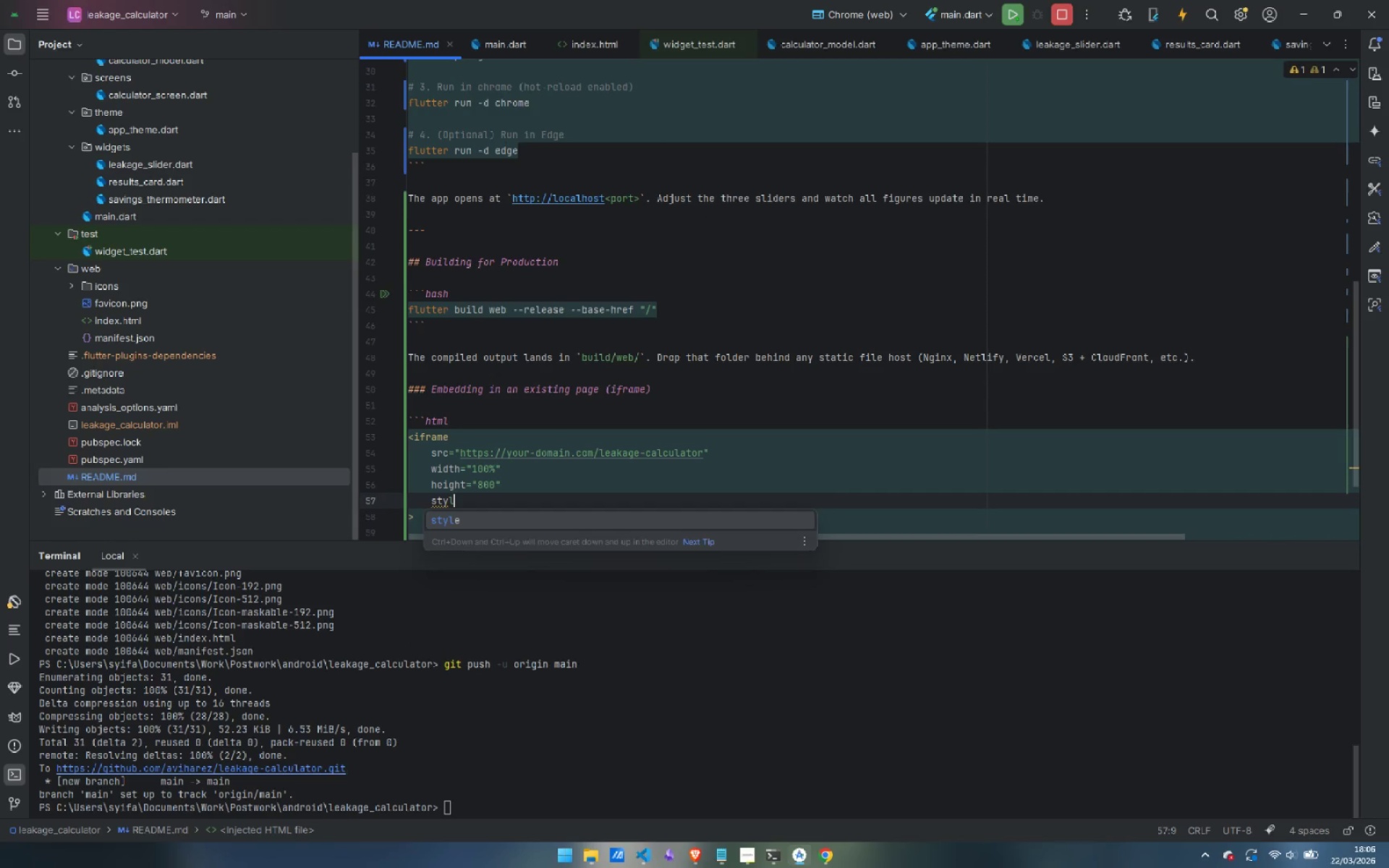 
key(Enter)
 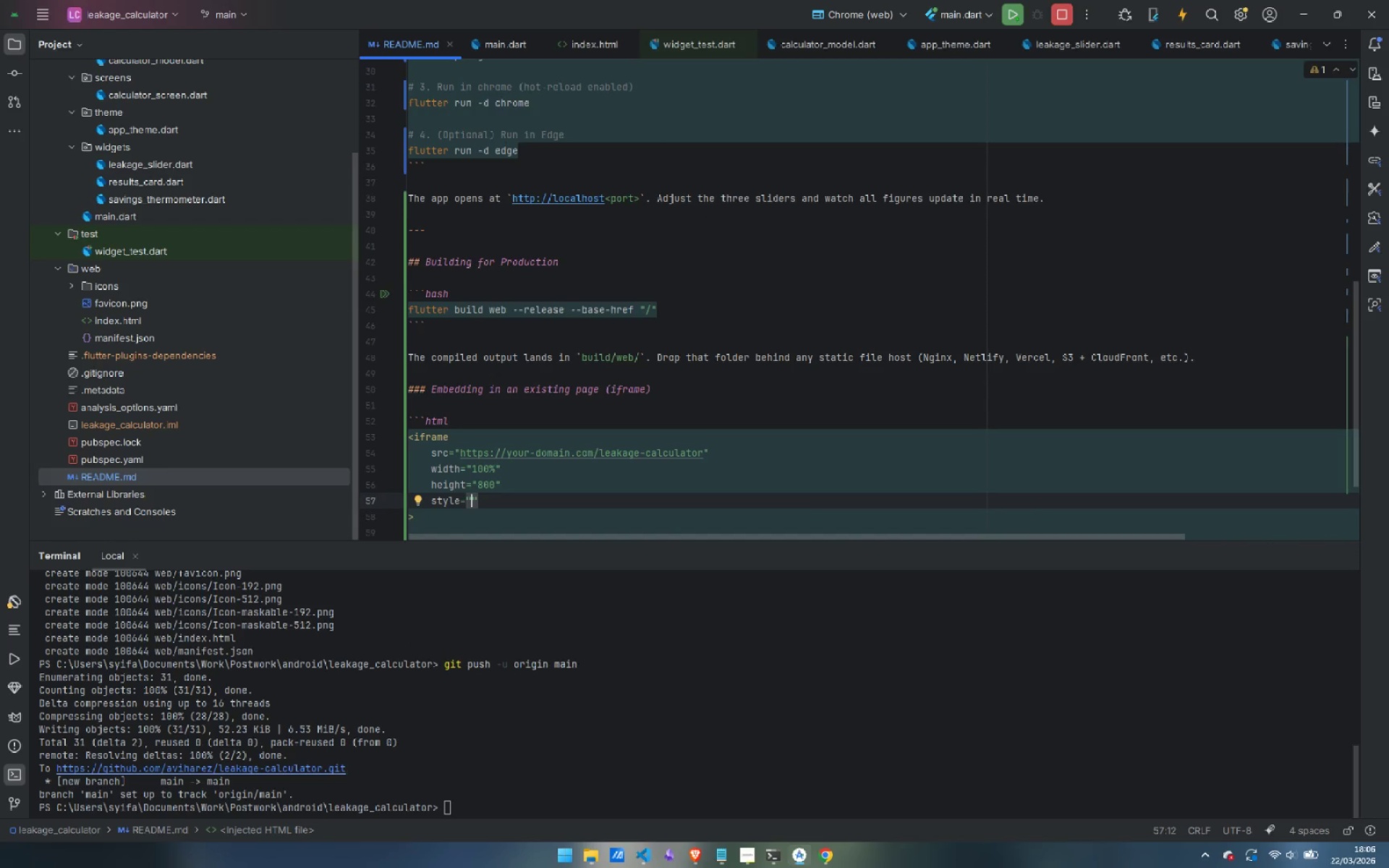 
type(border: none; border-radius: 15)
key(Backspace)
type(6px;)
 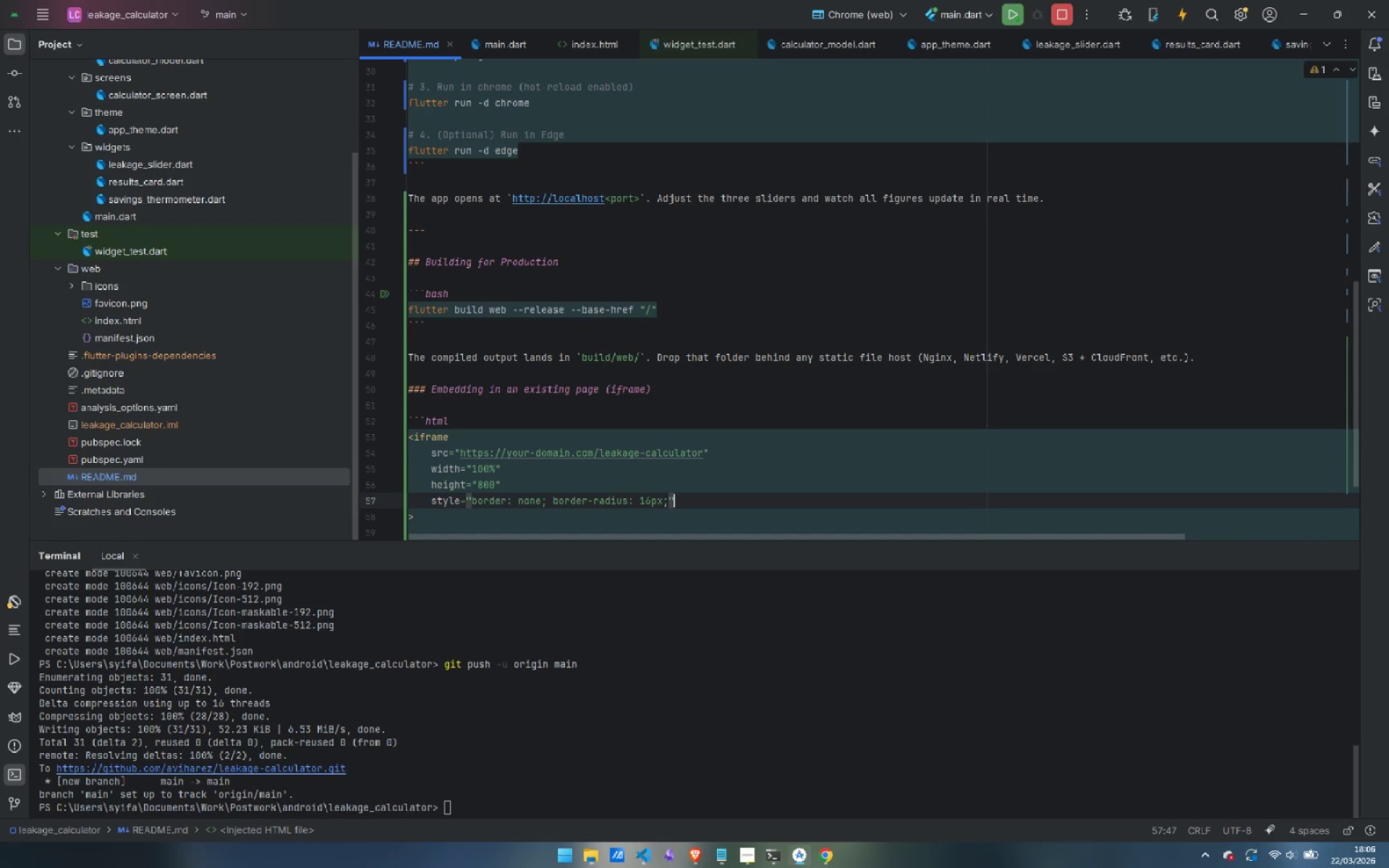 
 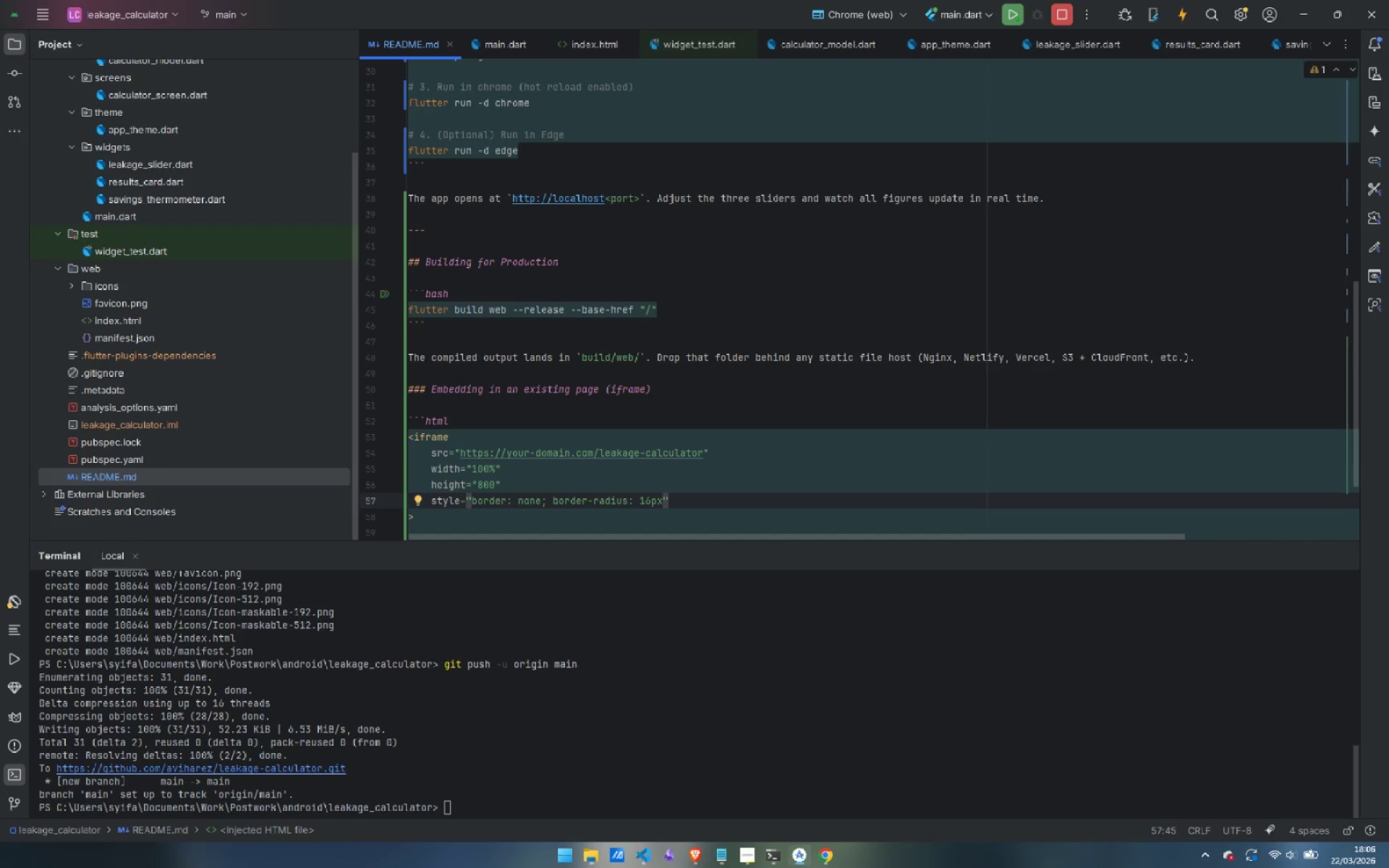 
key(ArrowRight)
 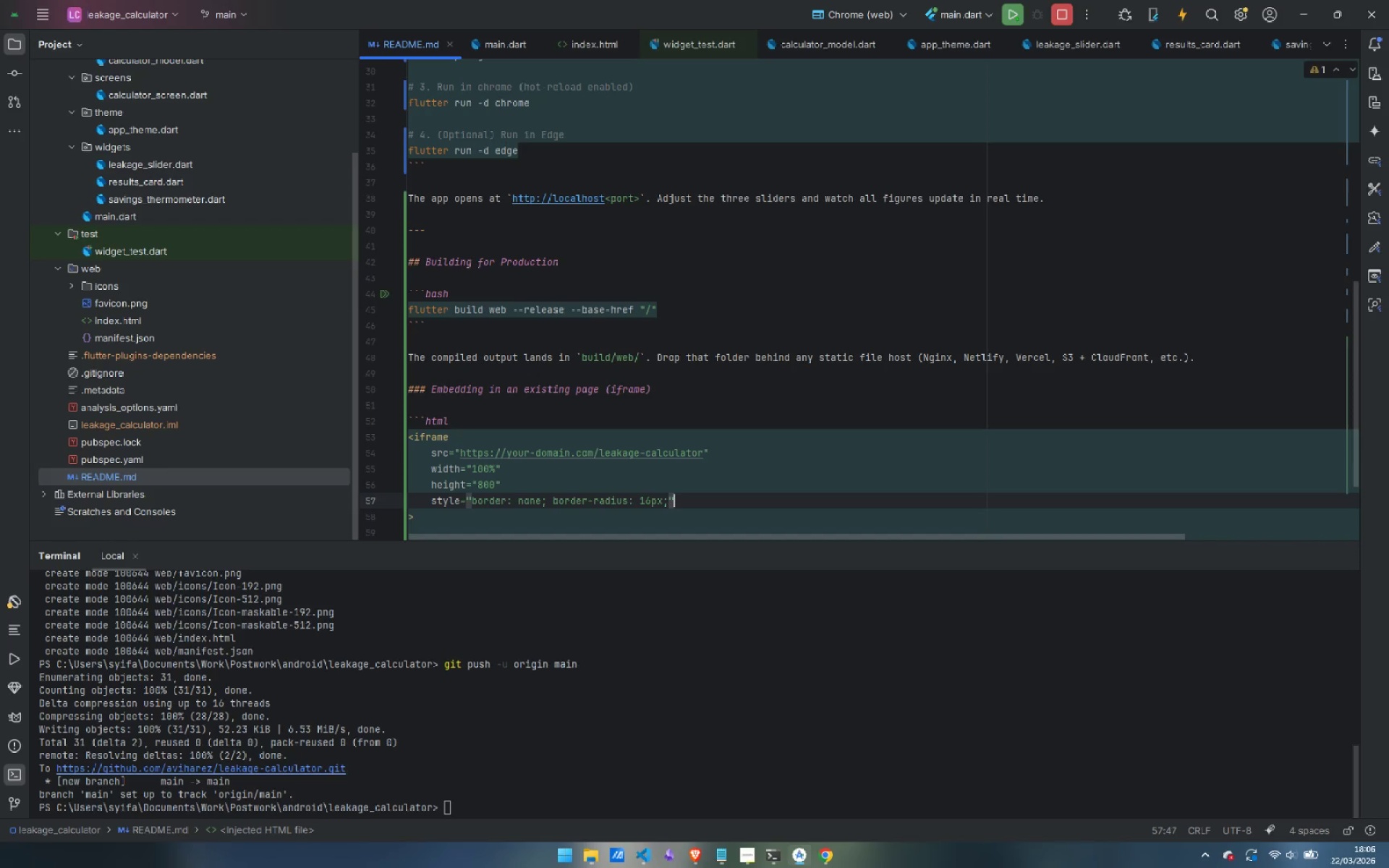 
key(Enter)
 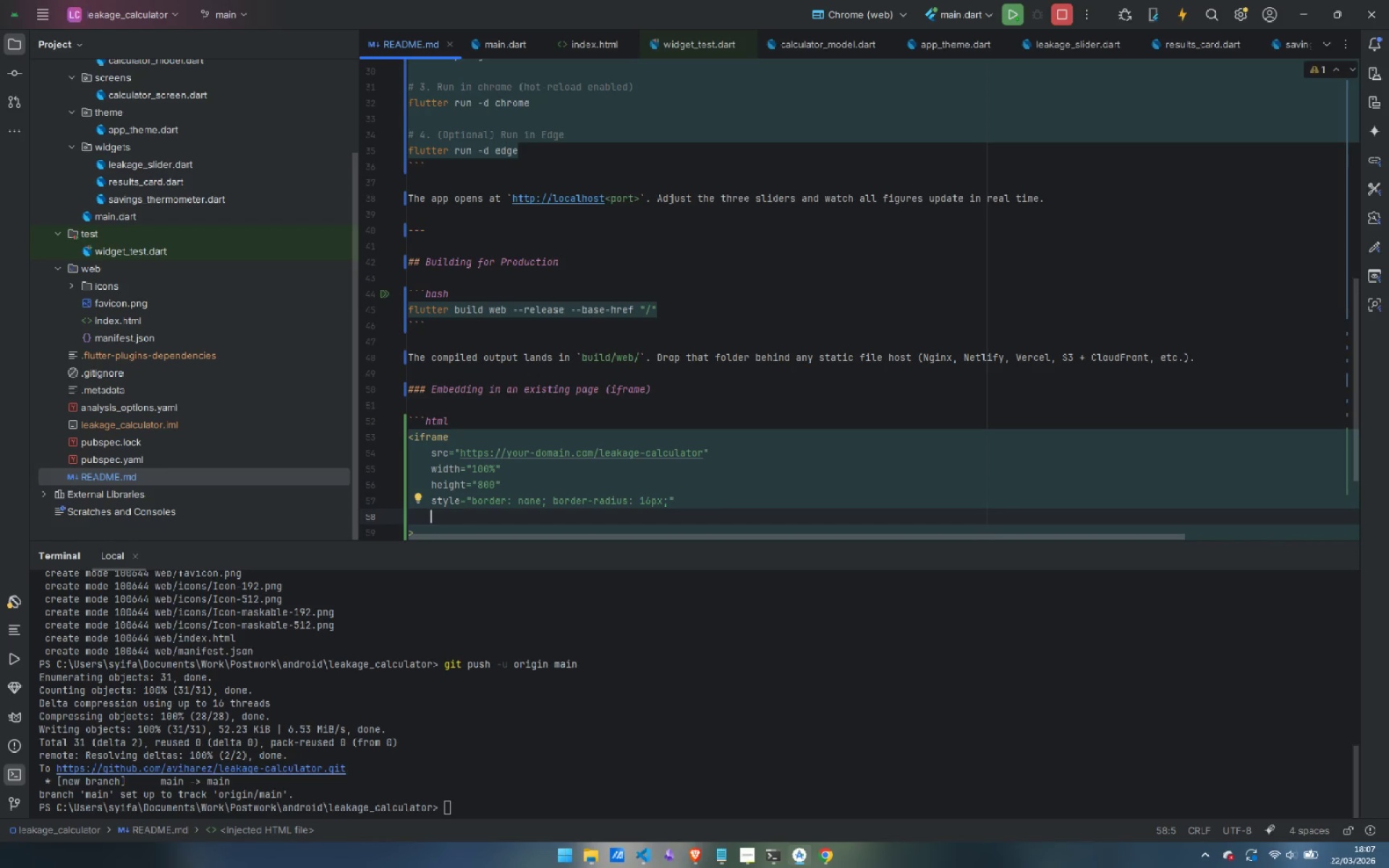 
type(loading)
key(Backspace)
key(Backspace)
type(n)
 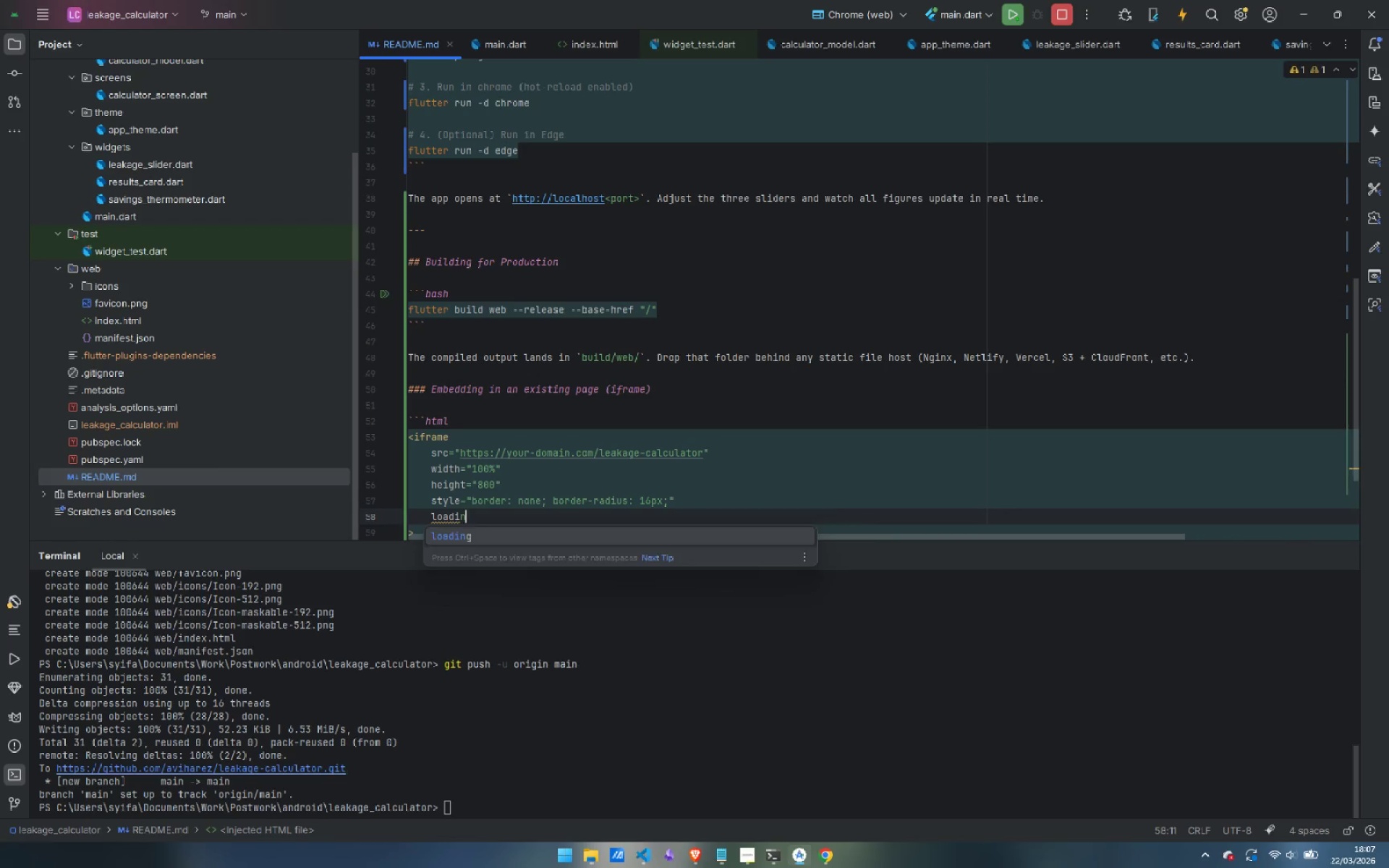 
key(Enter)
 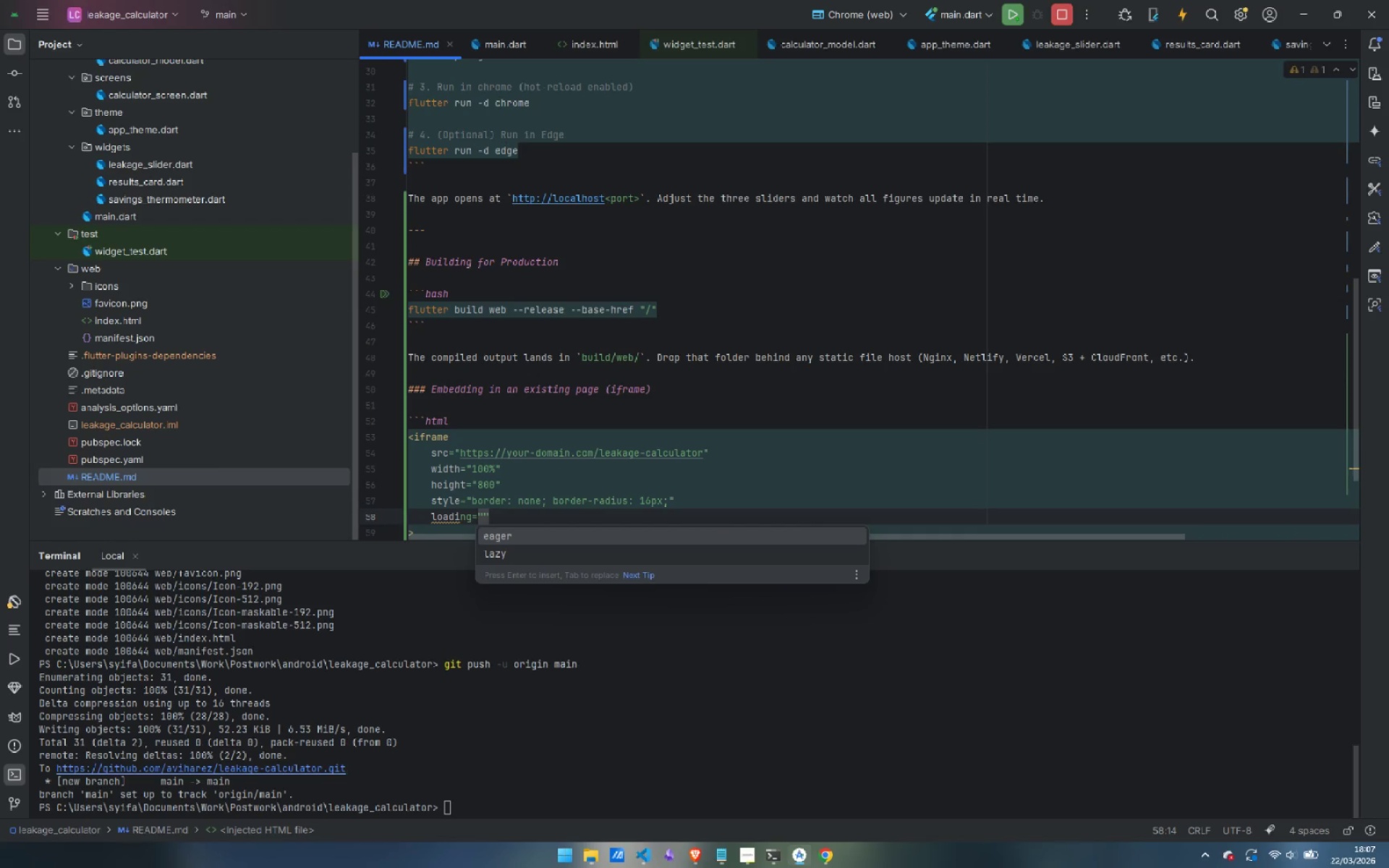 
key(ArrowDown)
 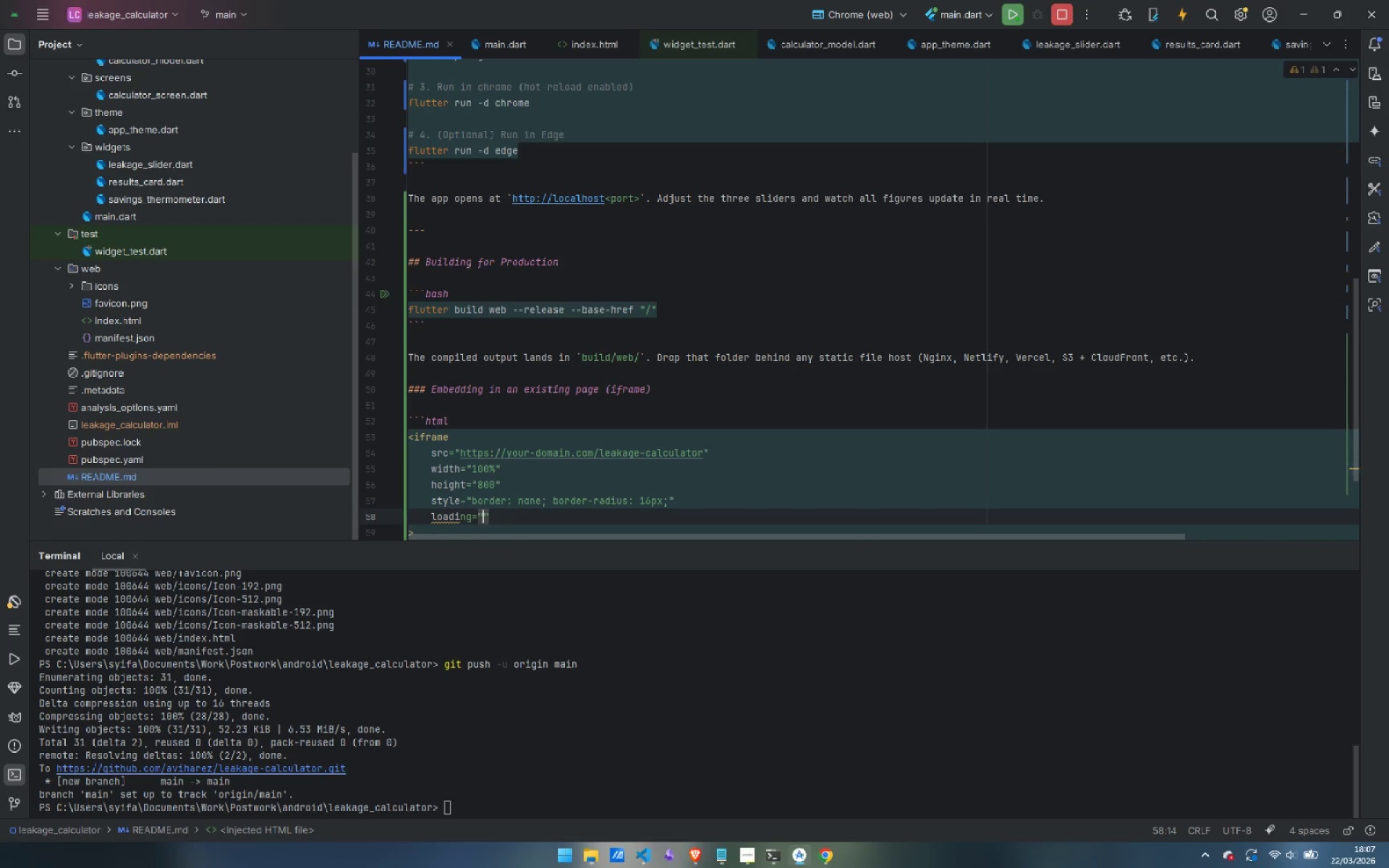 
key(Enter)
 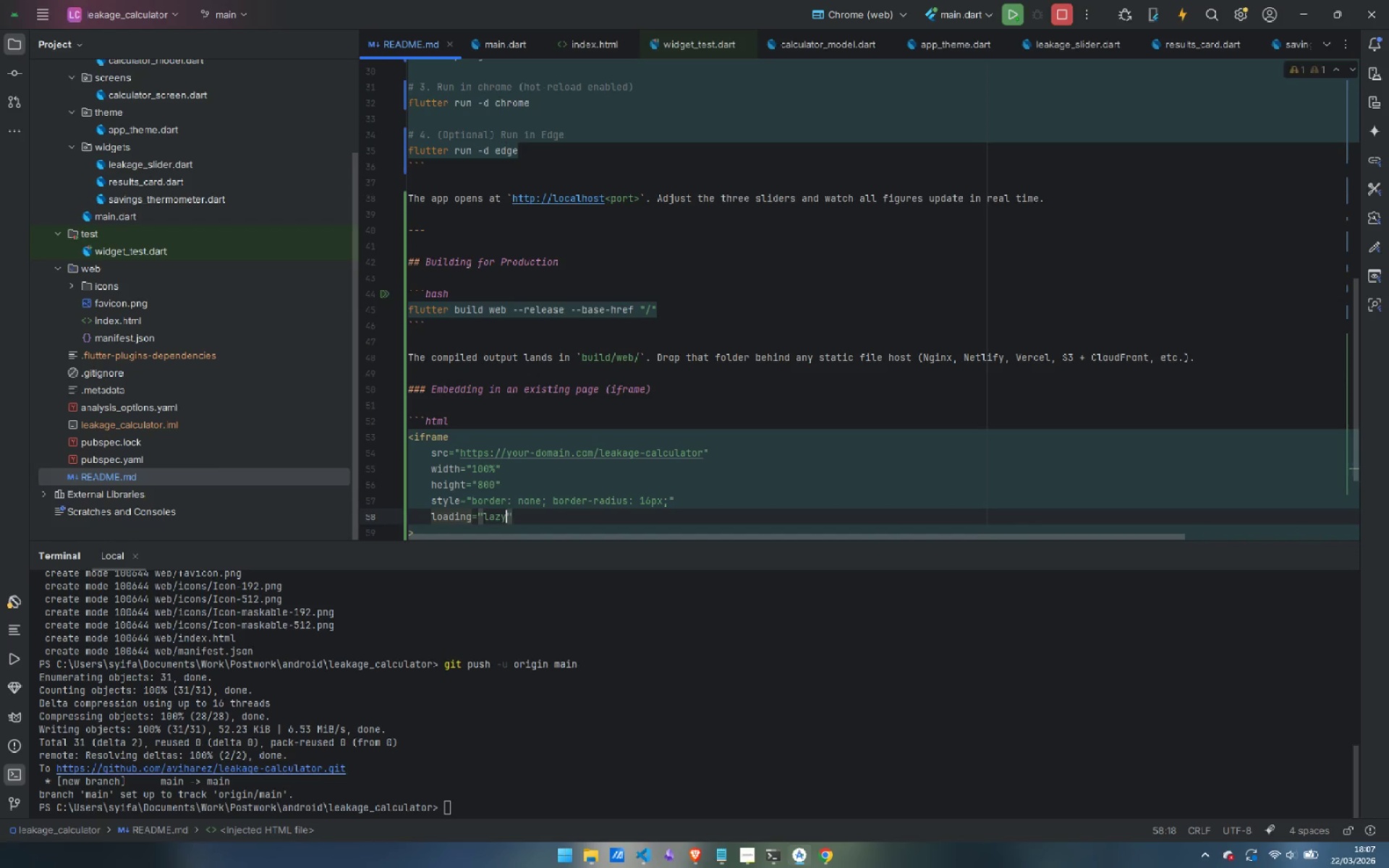 
key(ArrowRight)
 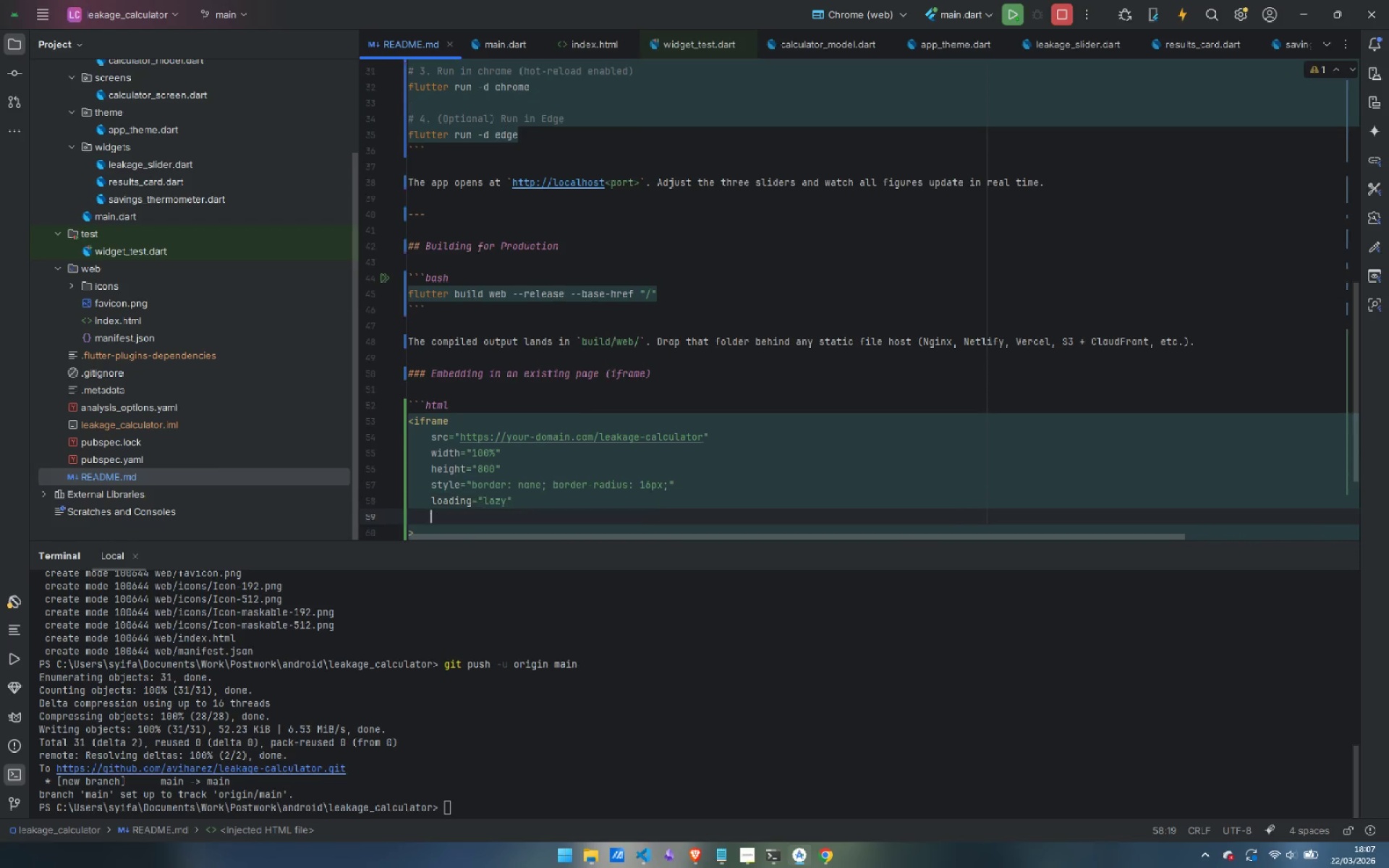 
key(Enter)
 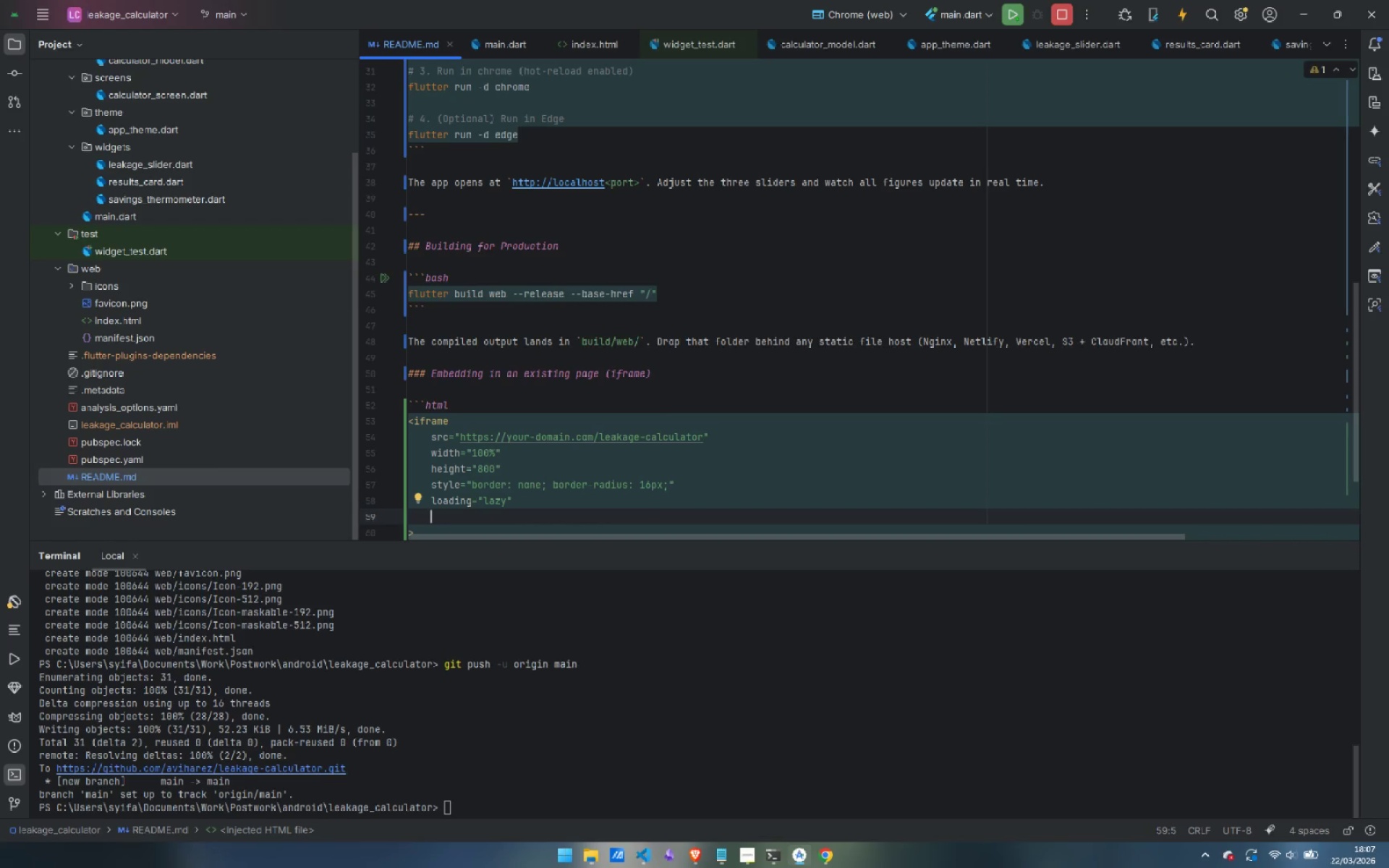 
type(tit)
 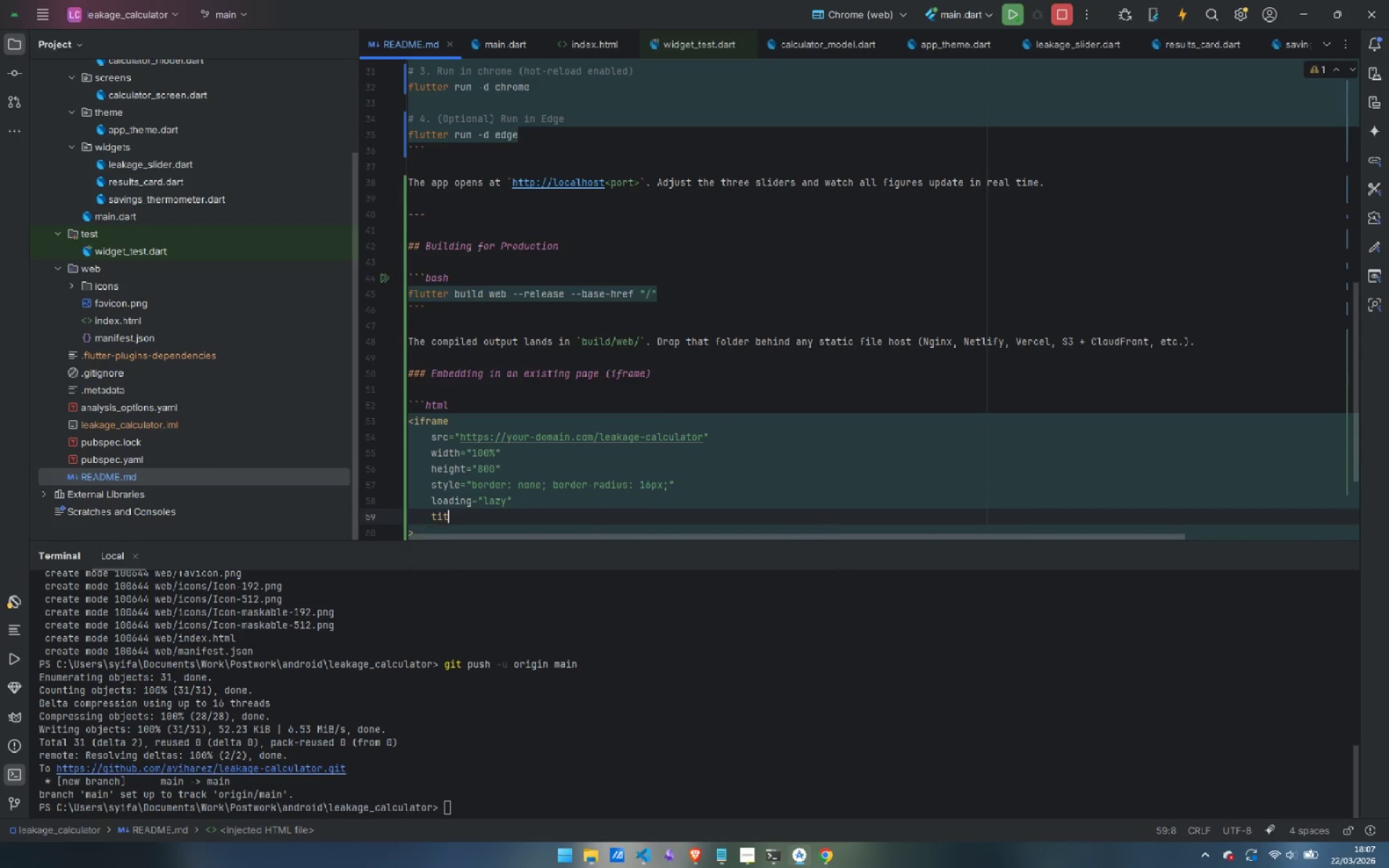 
key(Enter)
 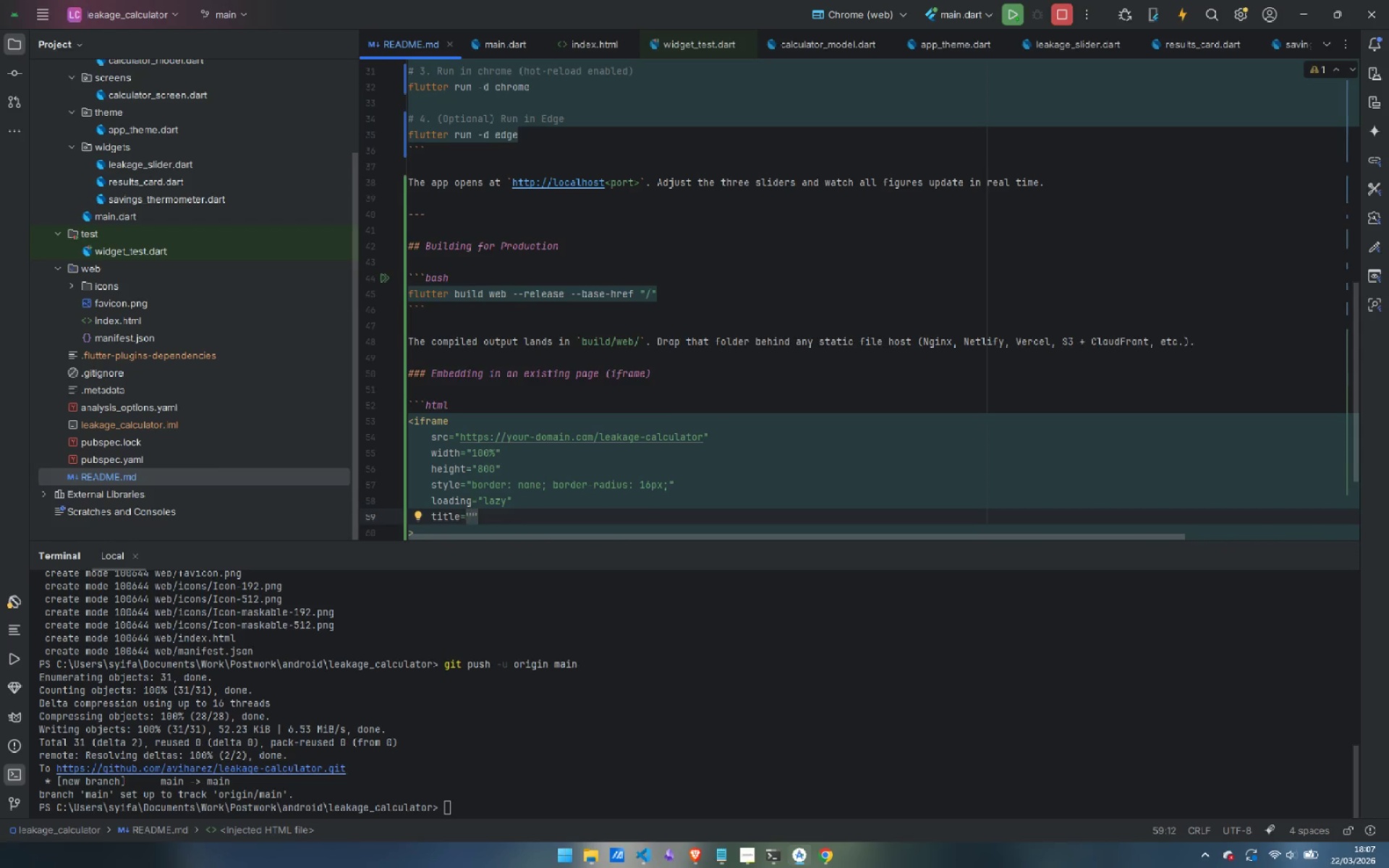 
type(Process Leakage calculator)
 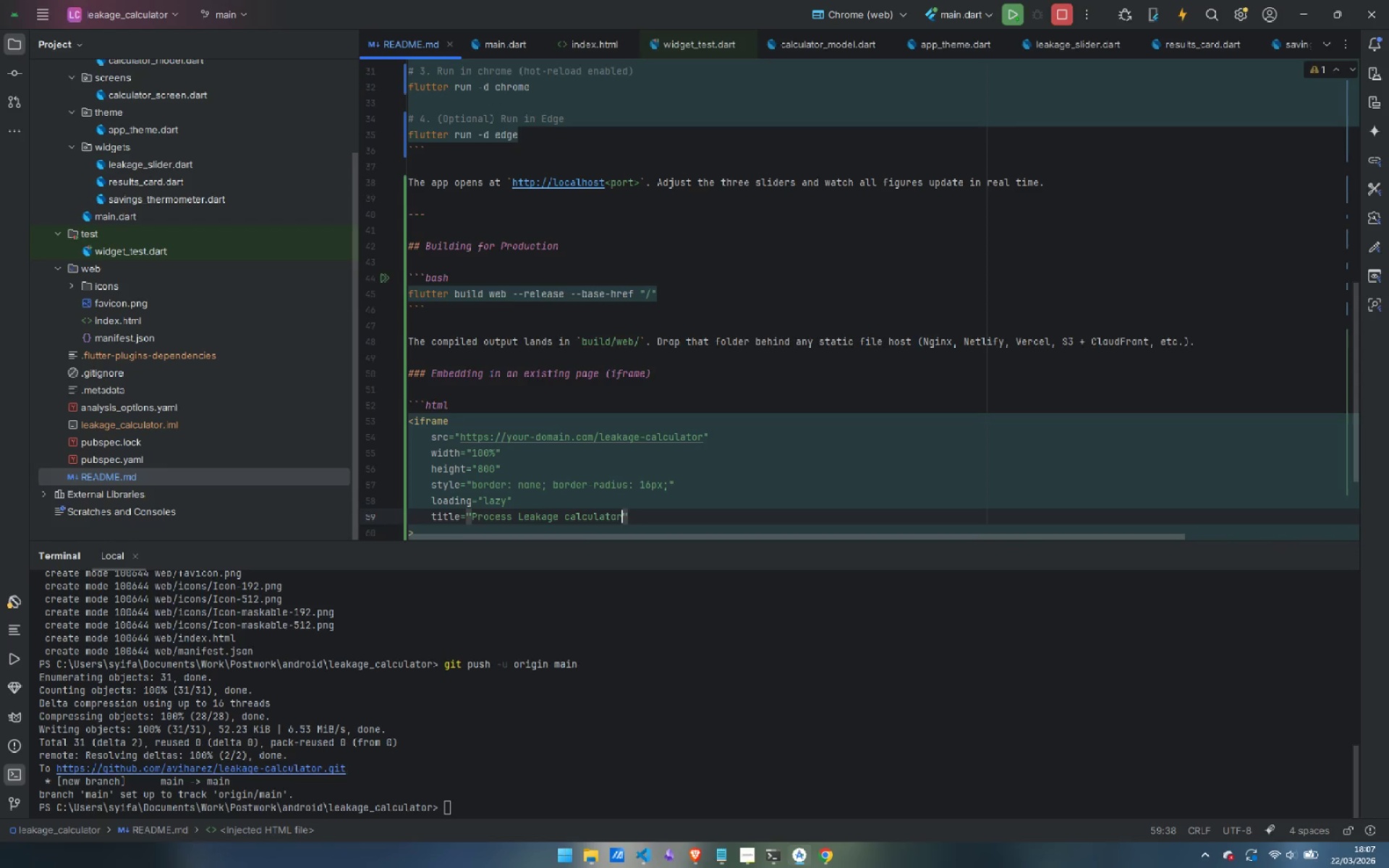 
key(Control+ArrowLeft)
 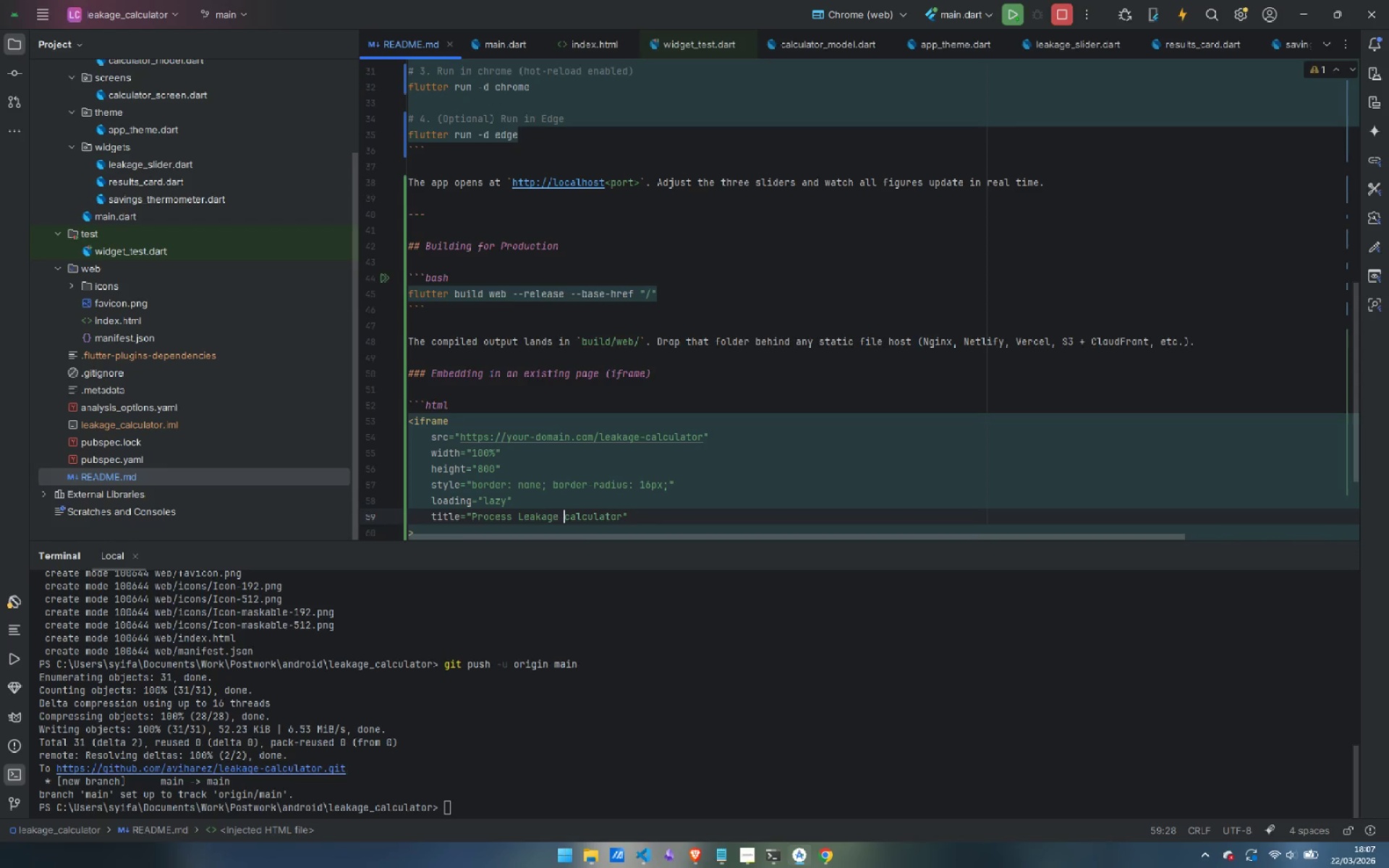 
key(ArrowRight)
 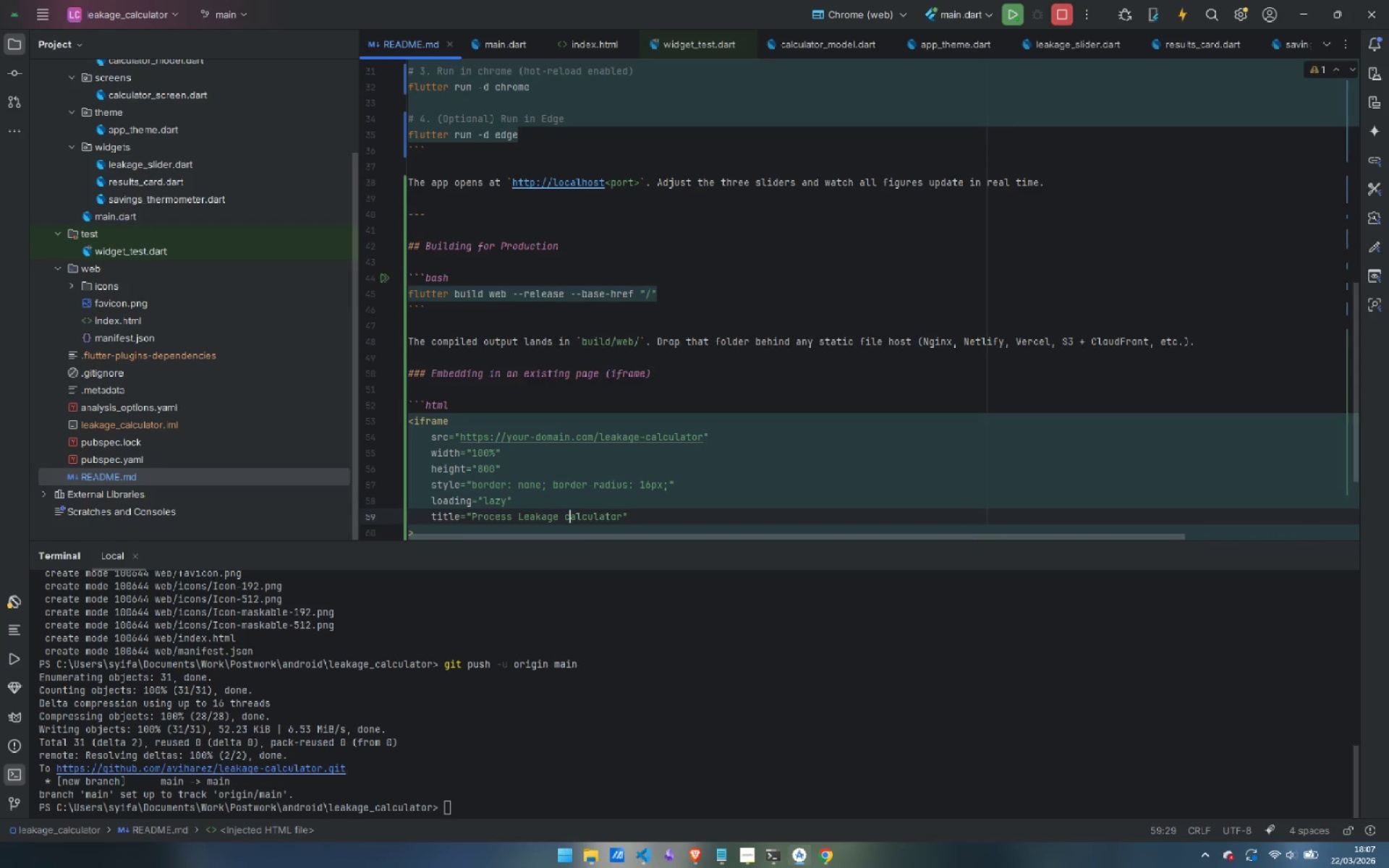 
key(Backspace)
 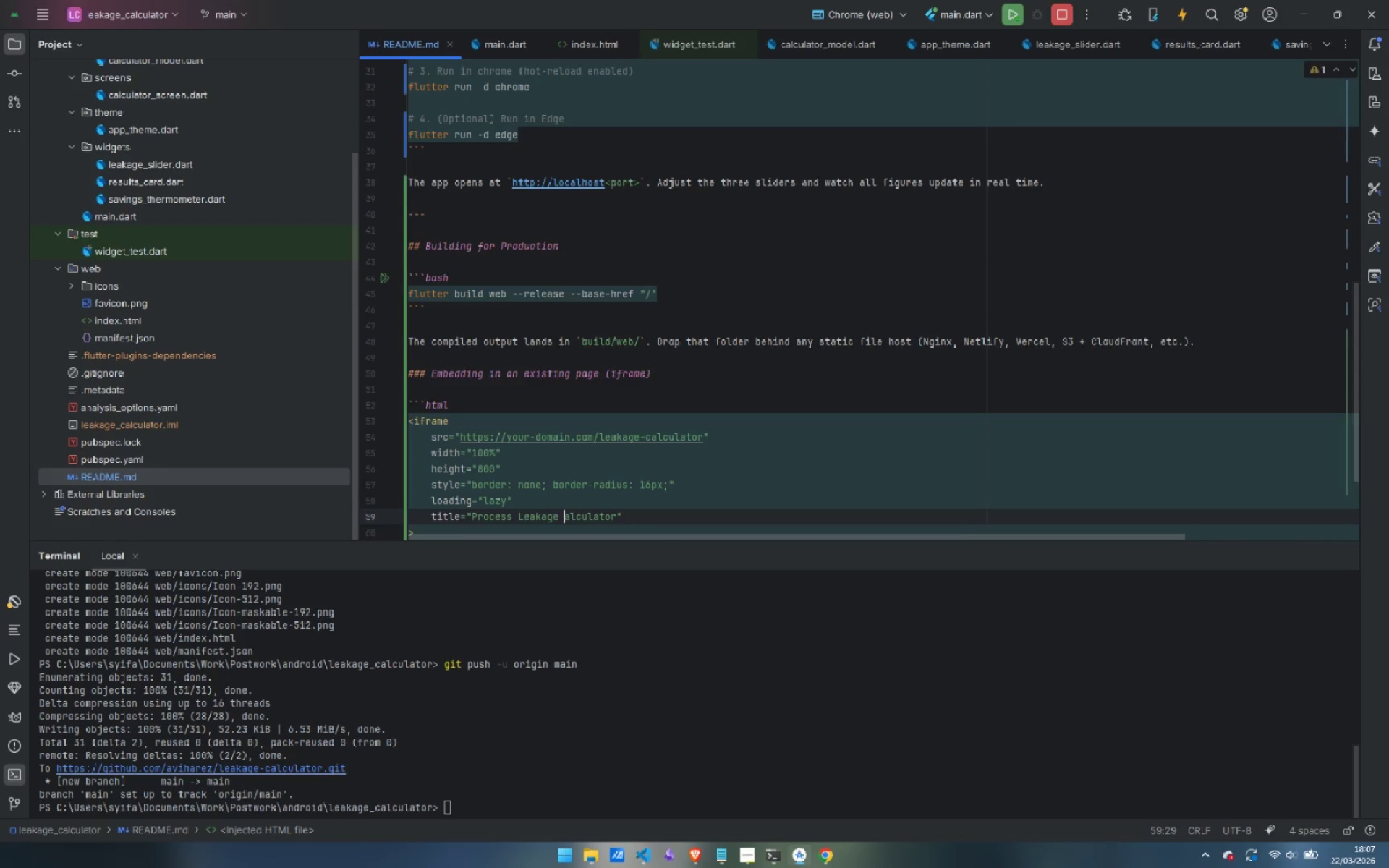 
key(Shift+ShiftLeft)
 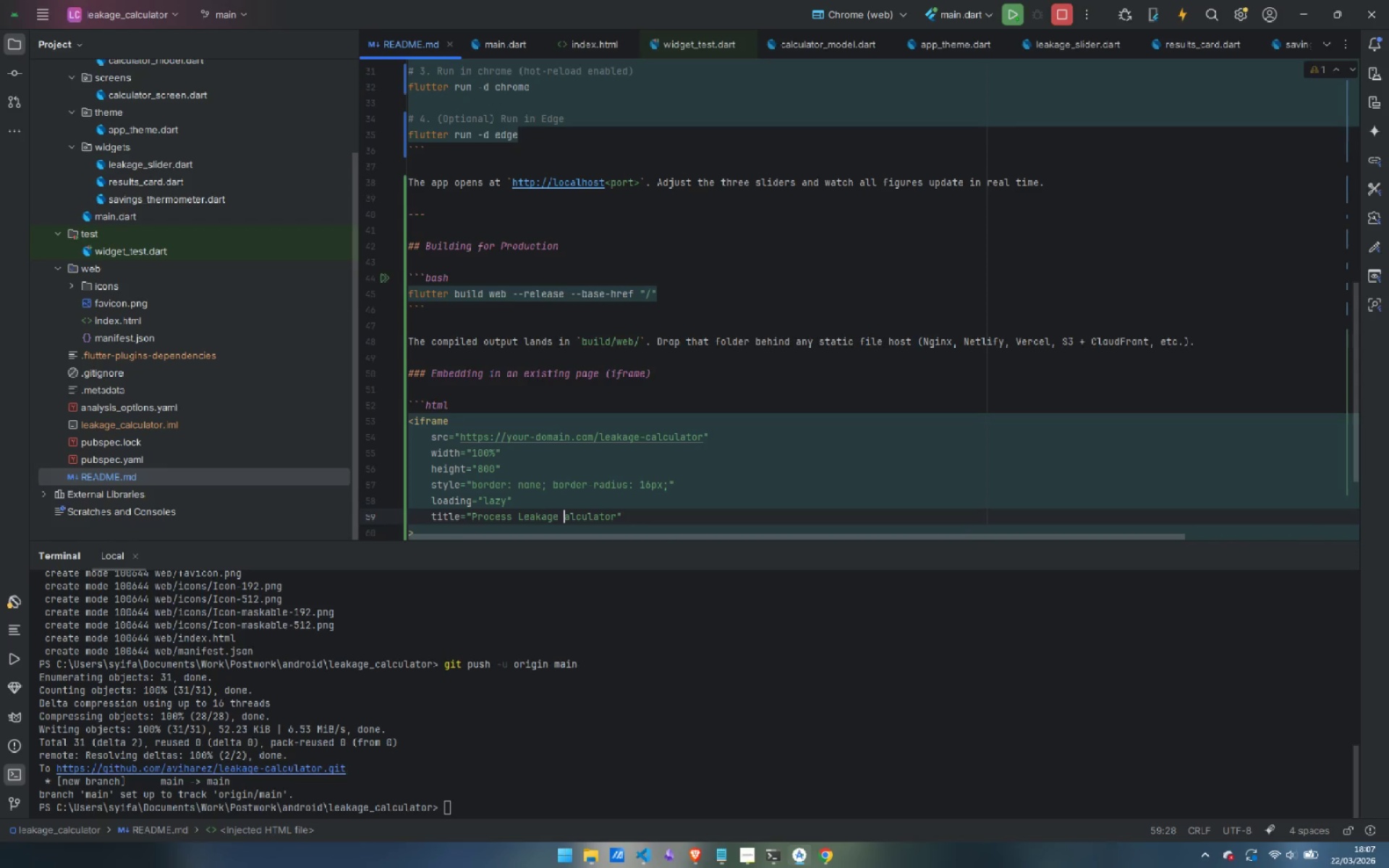 
key(Shift+C)
 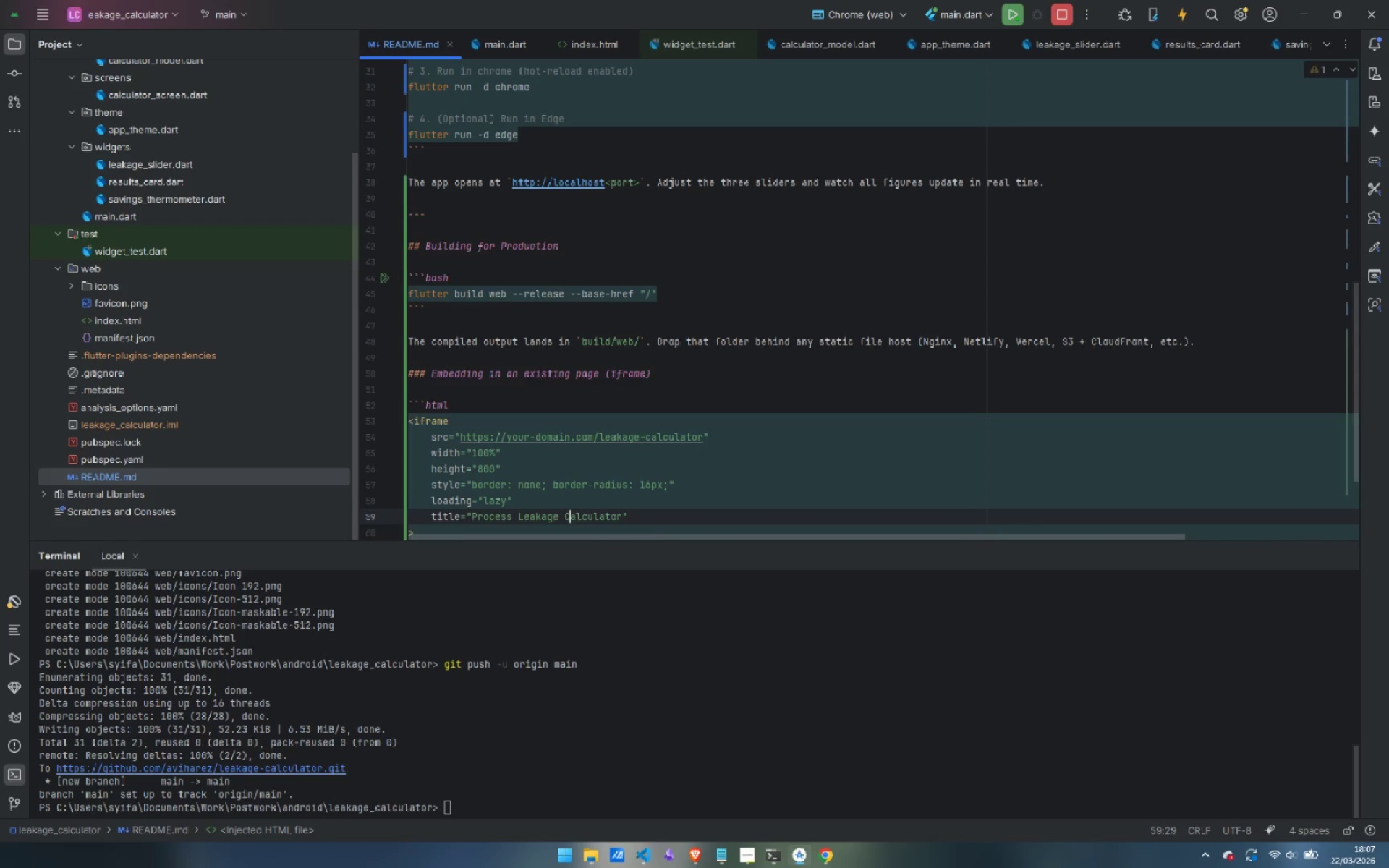 
key(ArrowRight)
 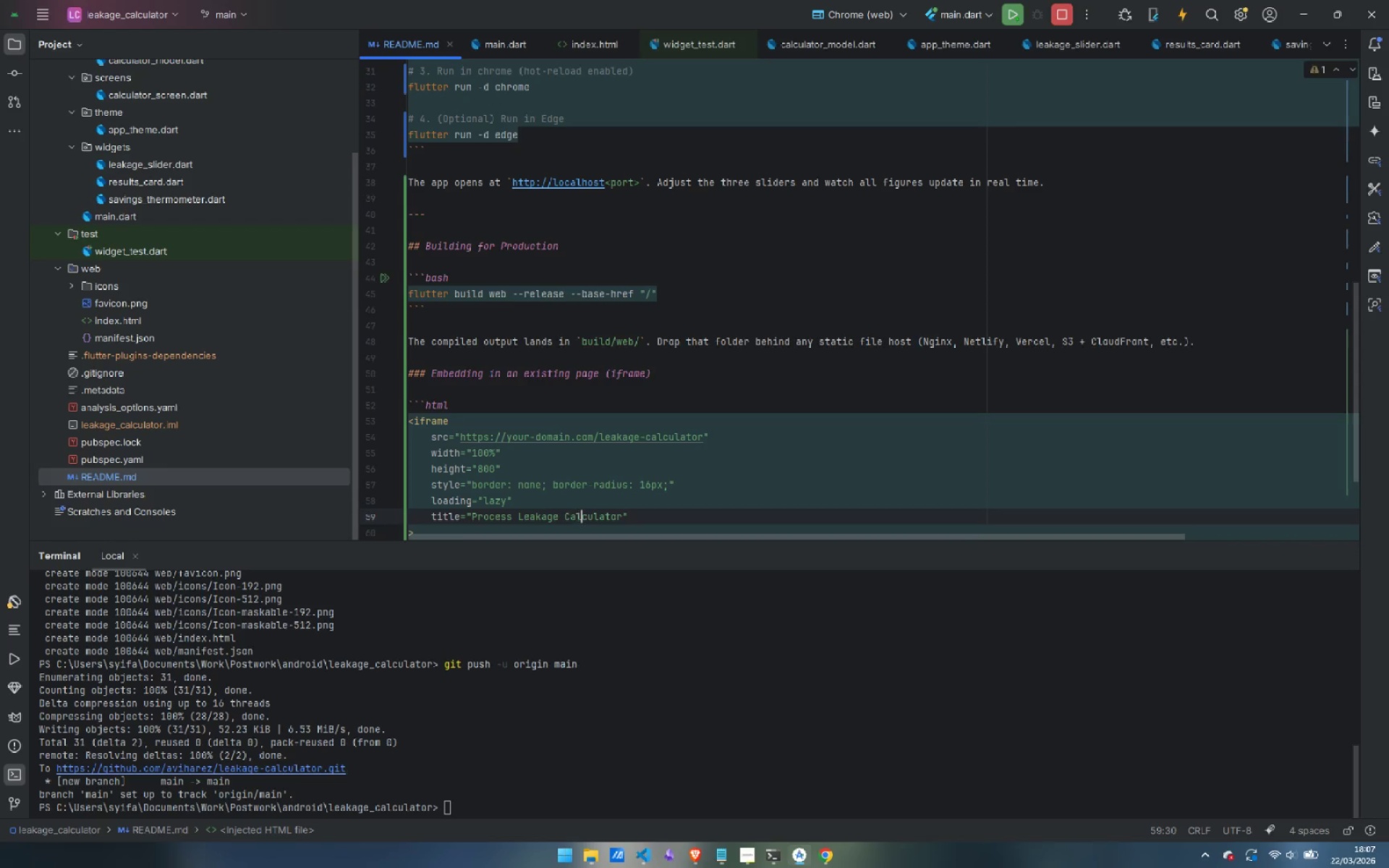 
key(ArrowRight)
 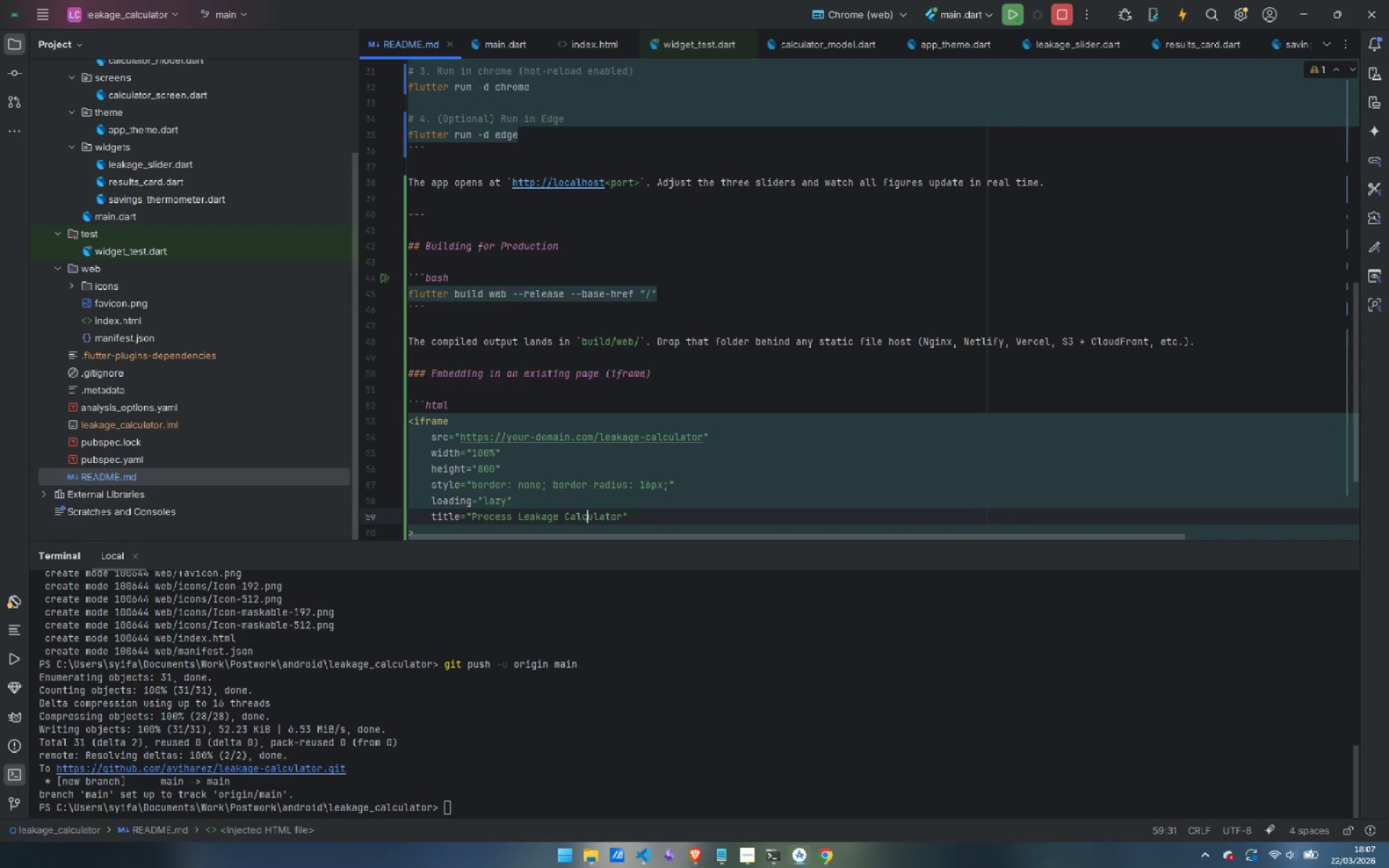 
key(ArrowRight)
 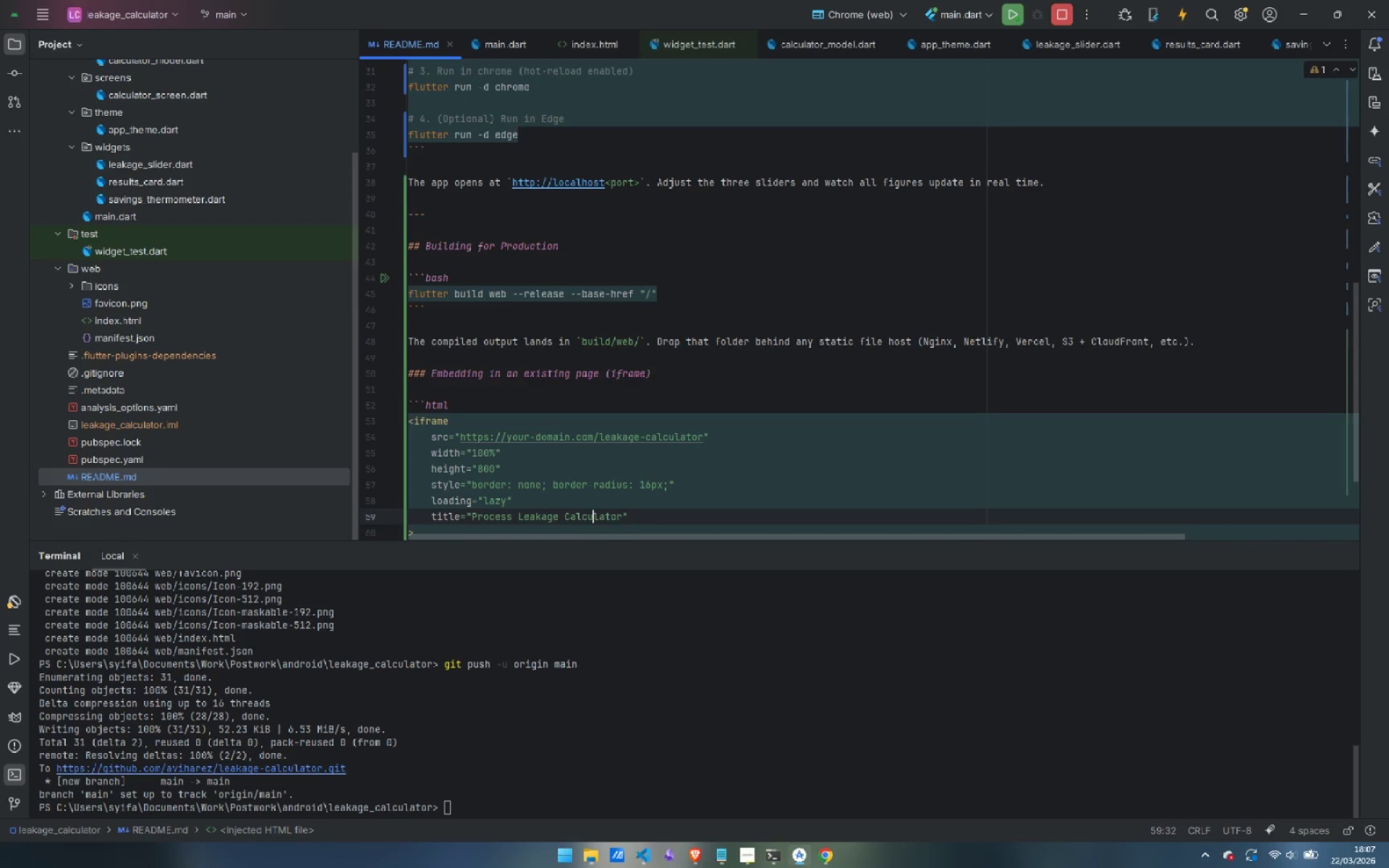 
key(ArrowRight)
 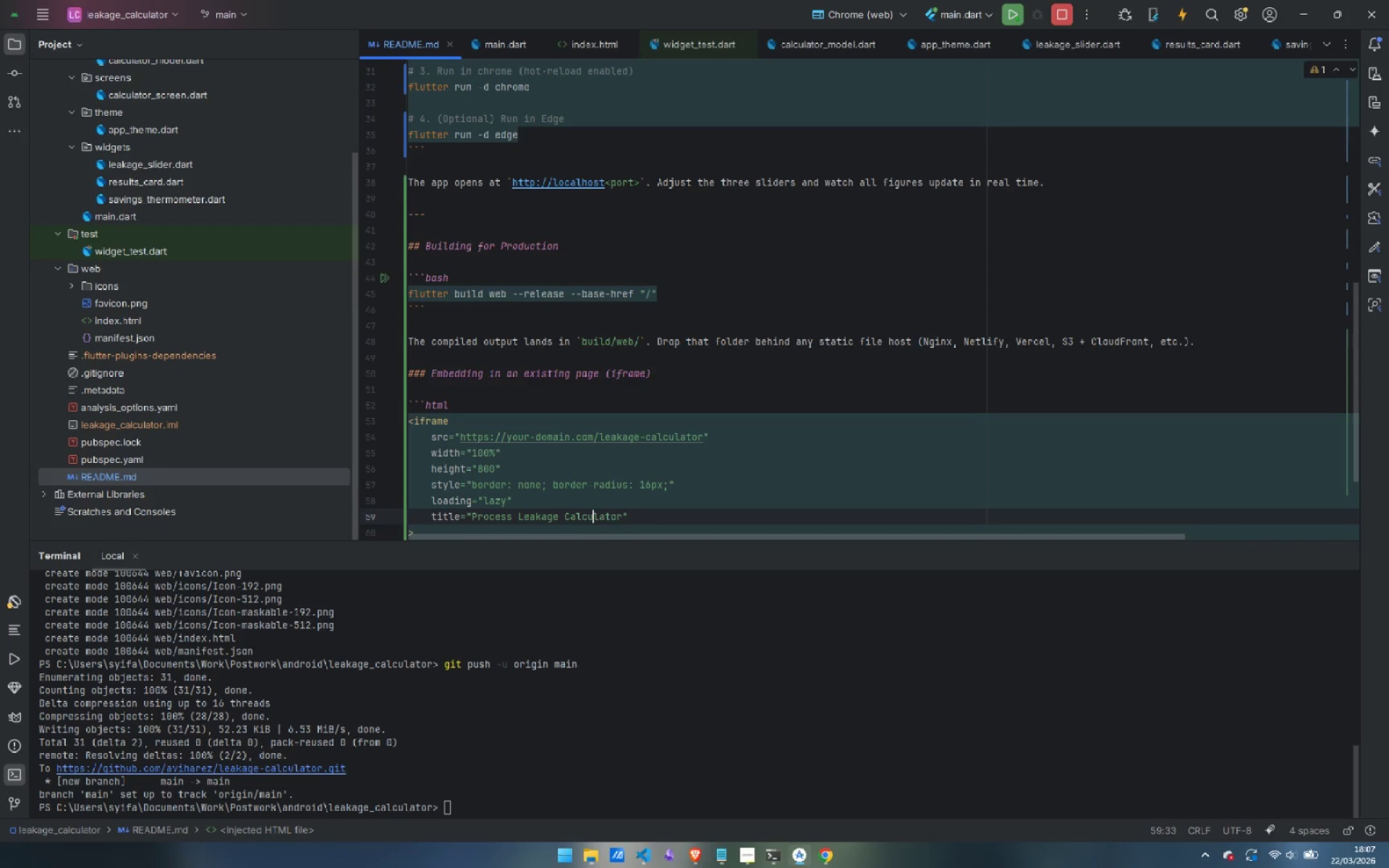 
key(ArrowRight)
 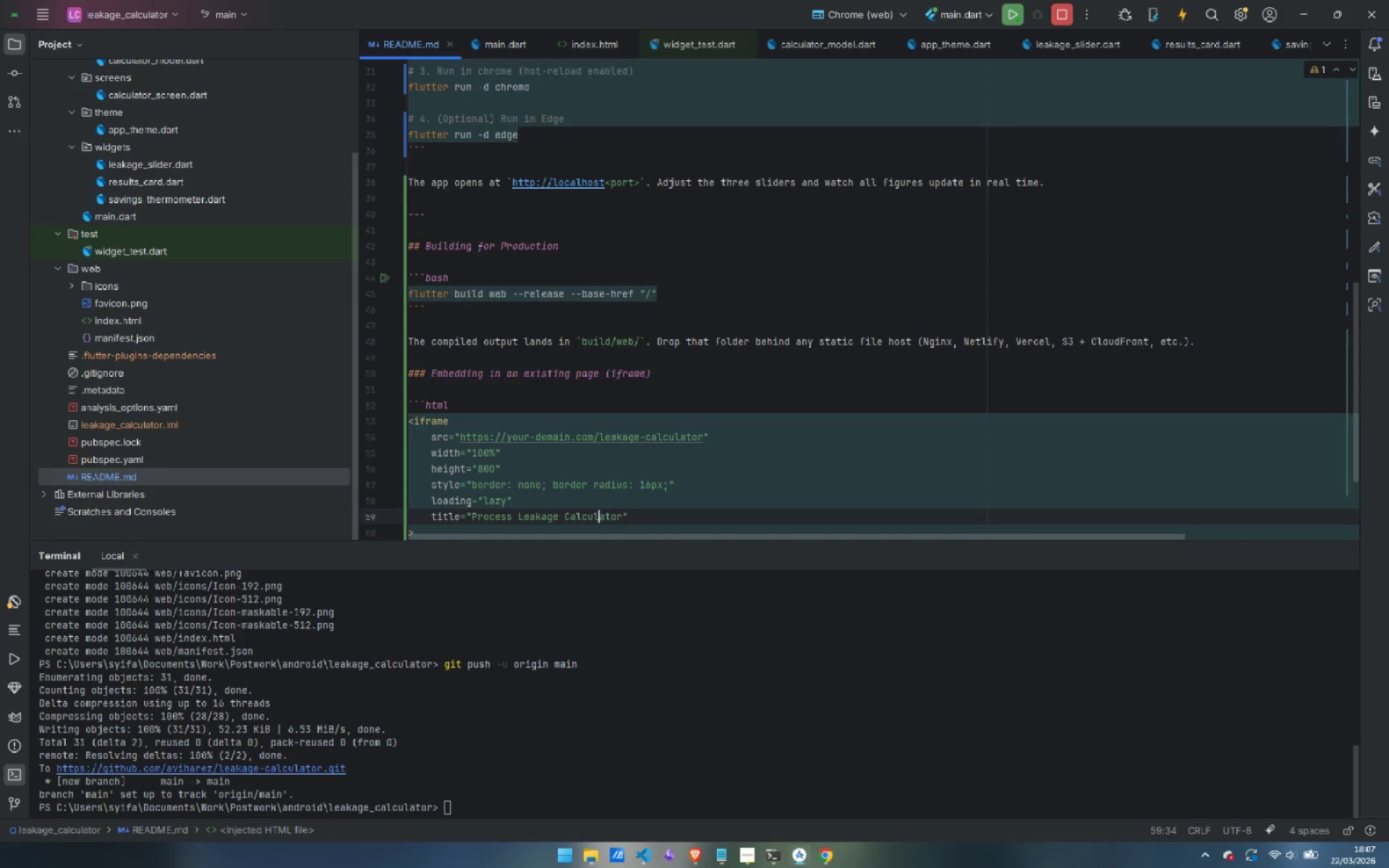 
key(ArrowRight)
 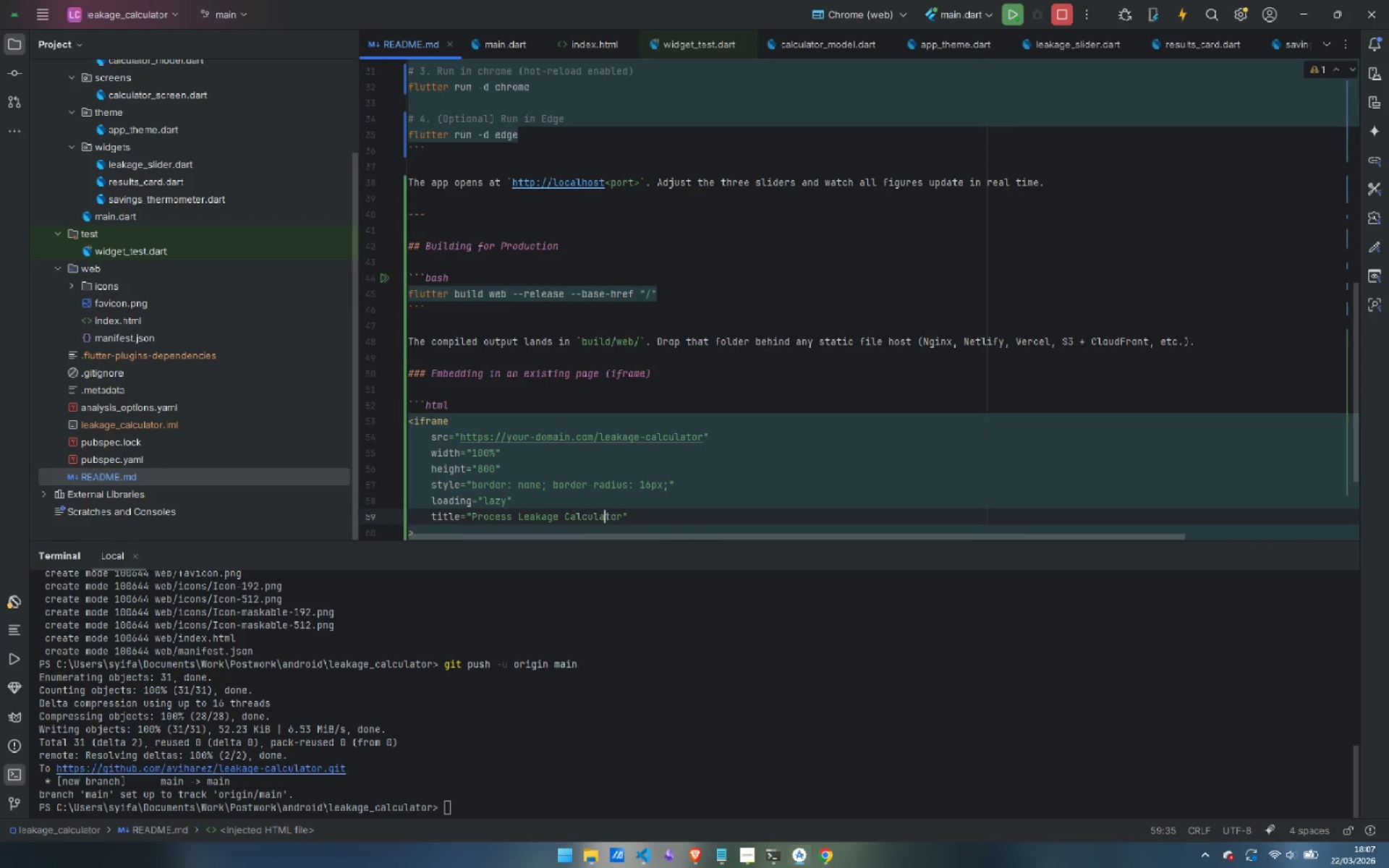 
key(ArrowRight)
 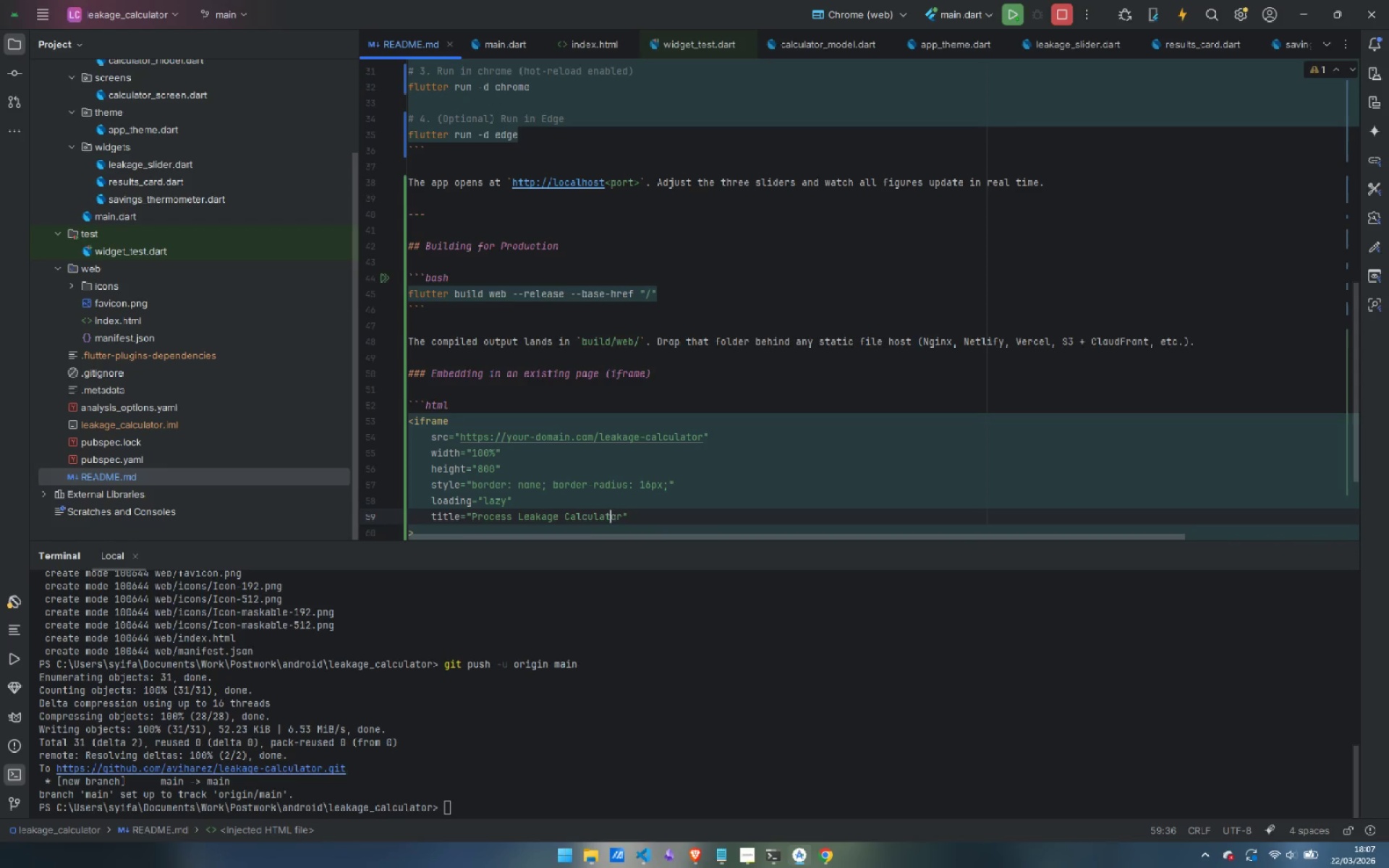 
key(ArrowRight)
 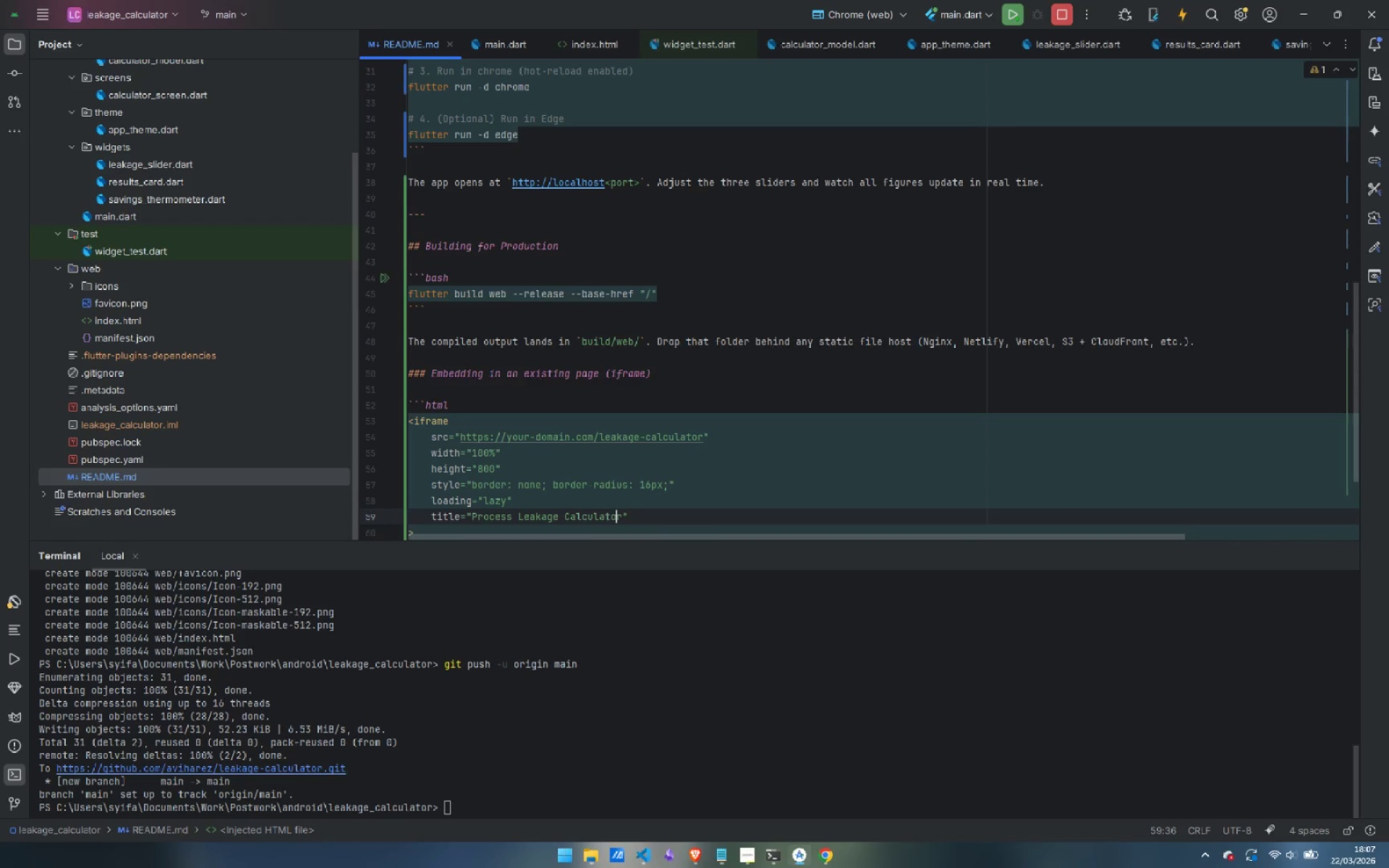 
key(ArrowRight)
 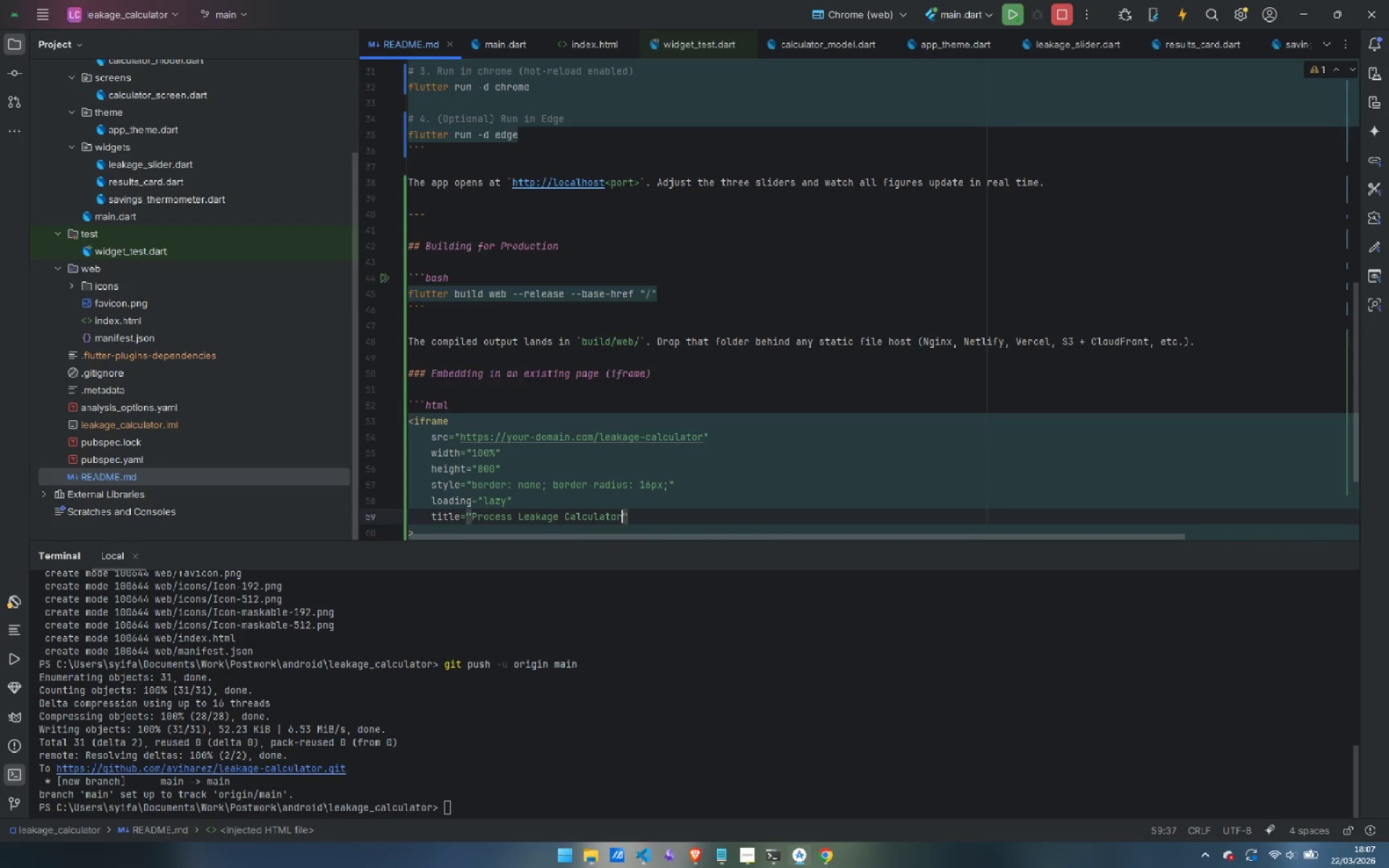 
key(ArrowRight)
 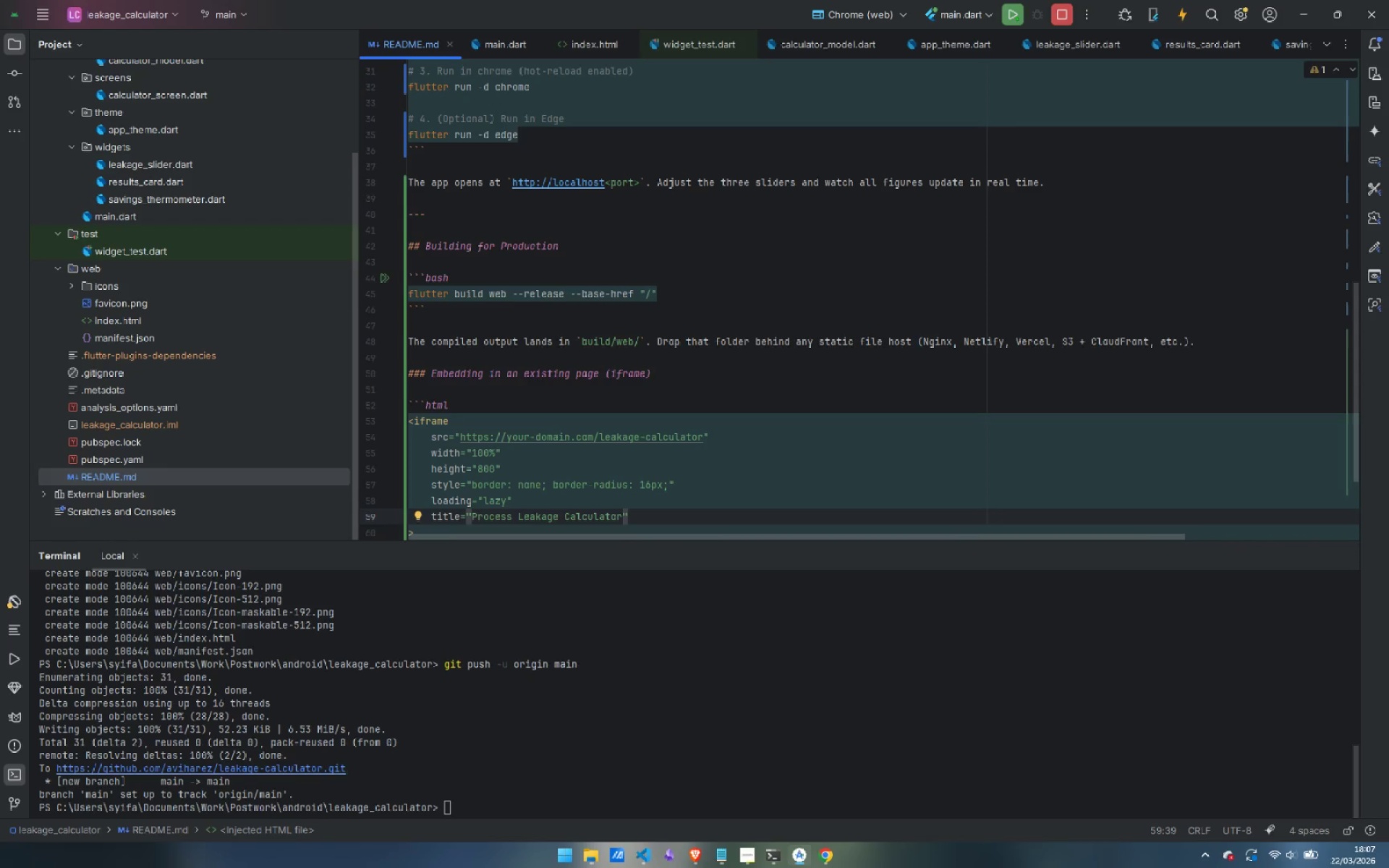 
key(ArrowDown)
 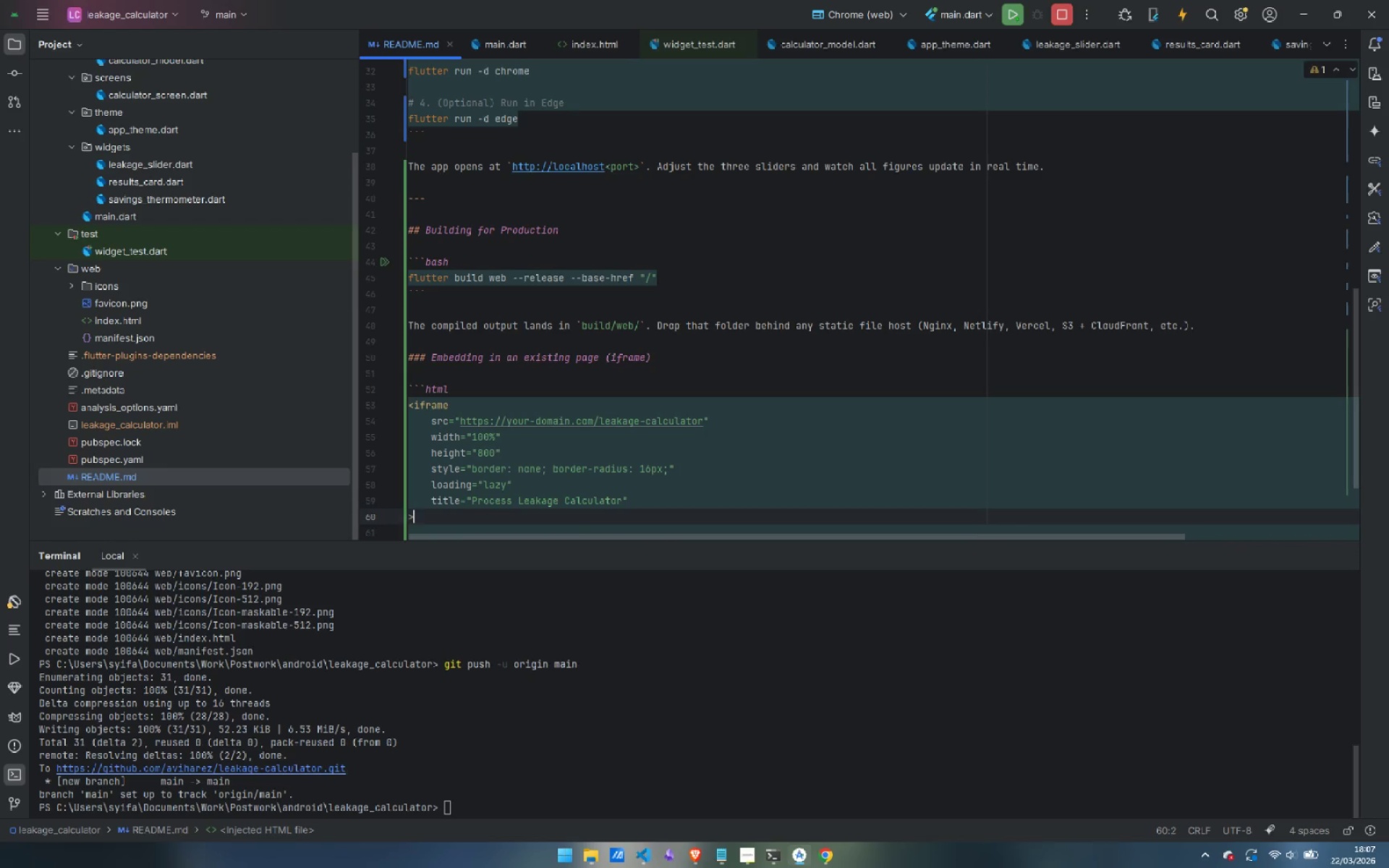 
key(ArrowLeft)
 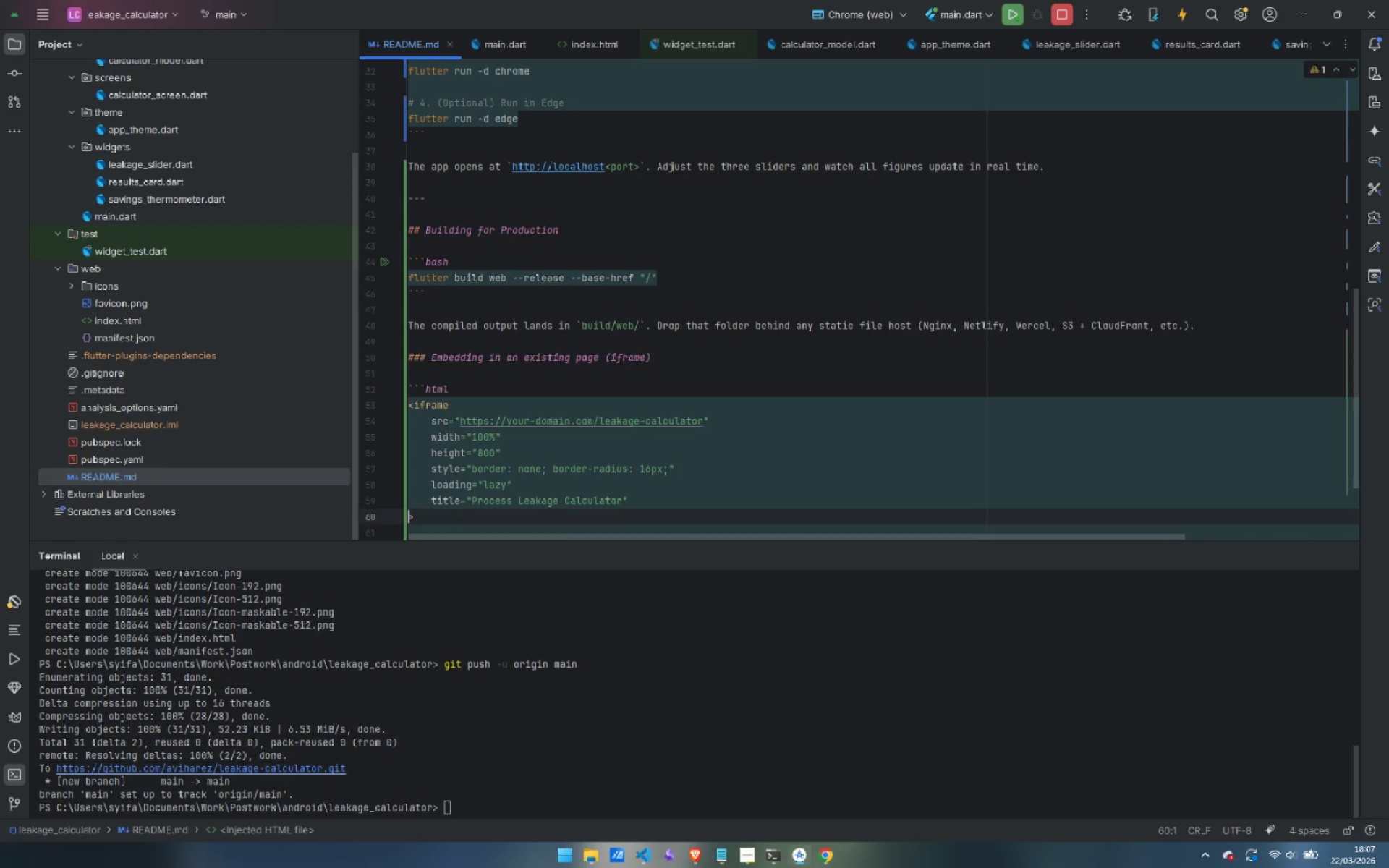 
key(Backspace)
 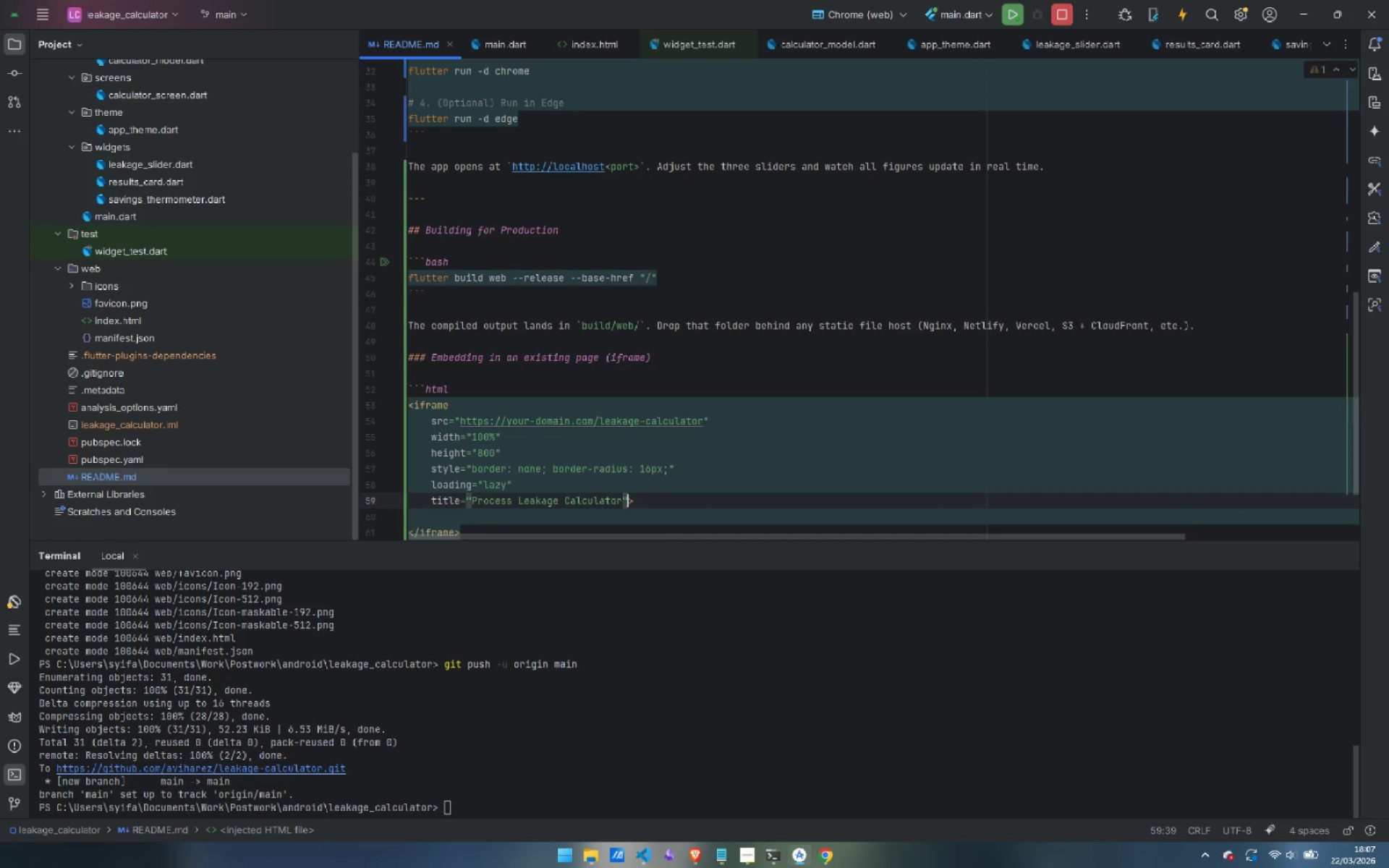 
key(ArrowDown)
 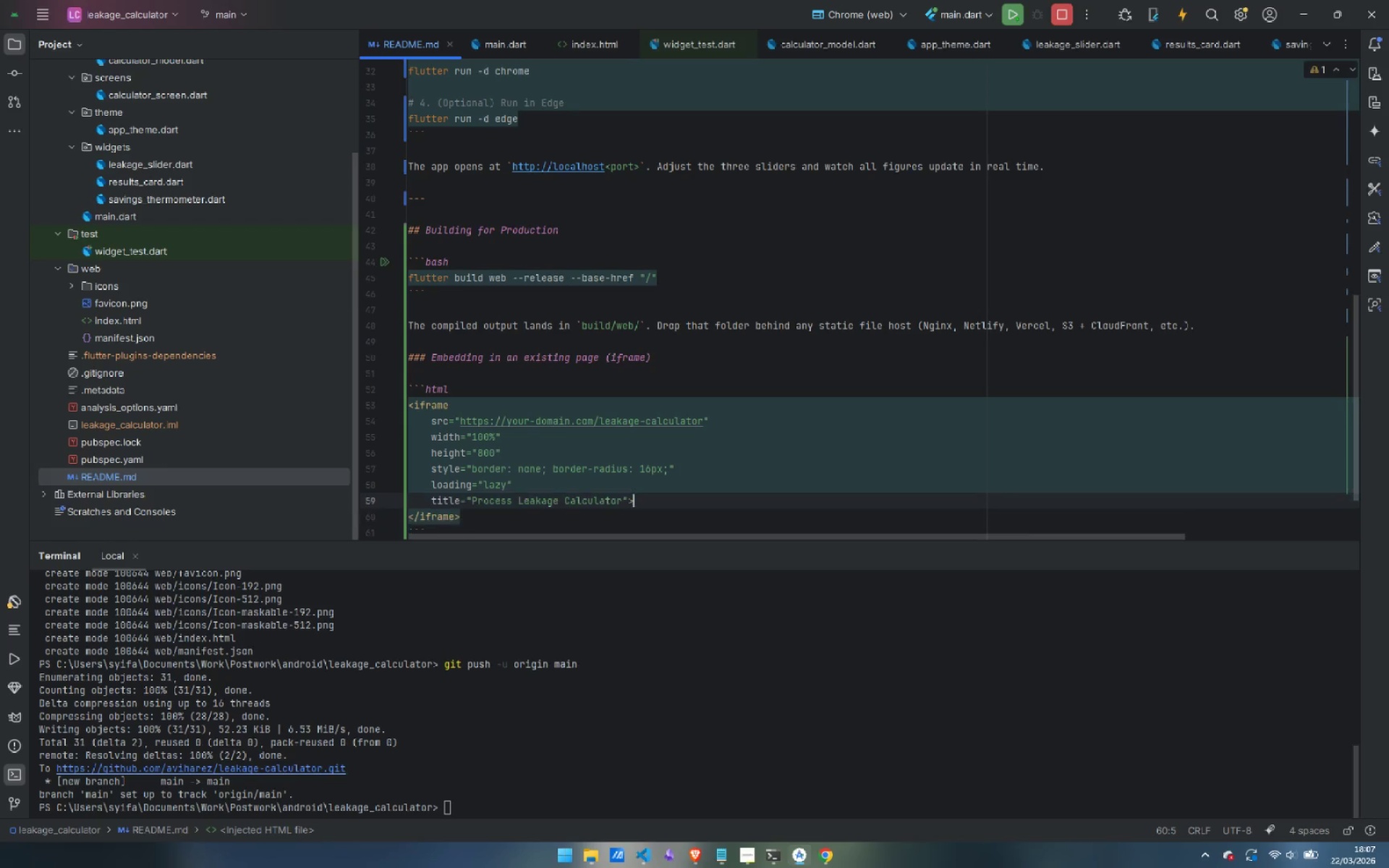 
key(Backspace)
 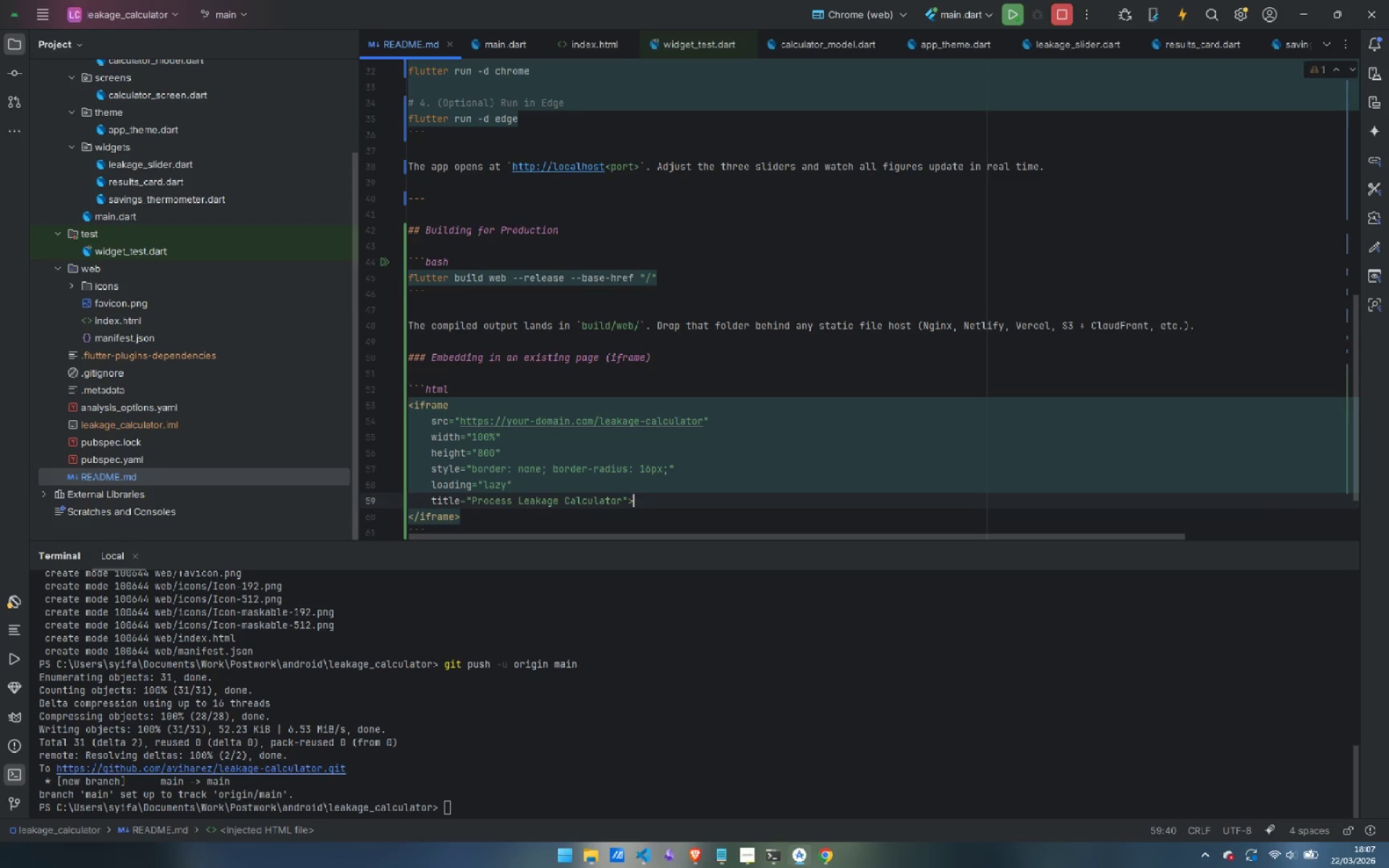 
key(Backspace)
 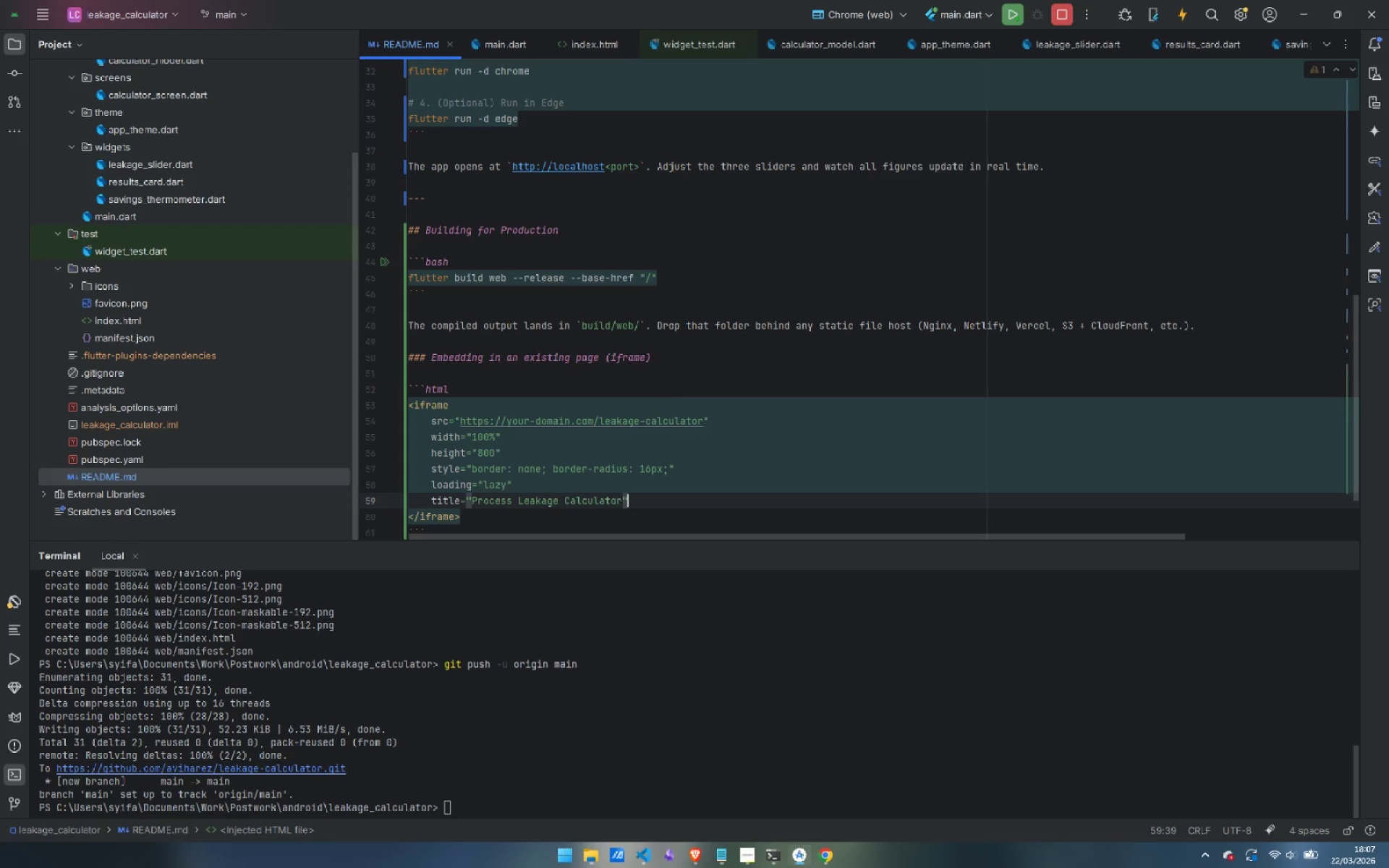 
key(Shift+Period)
 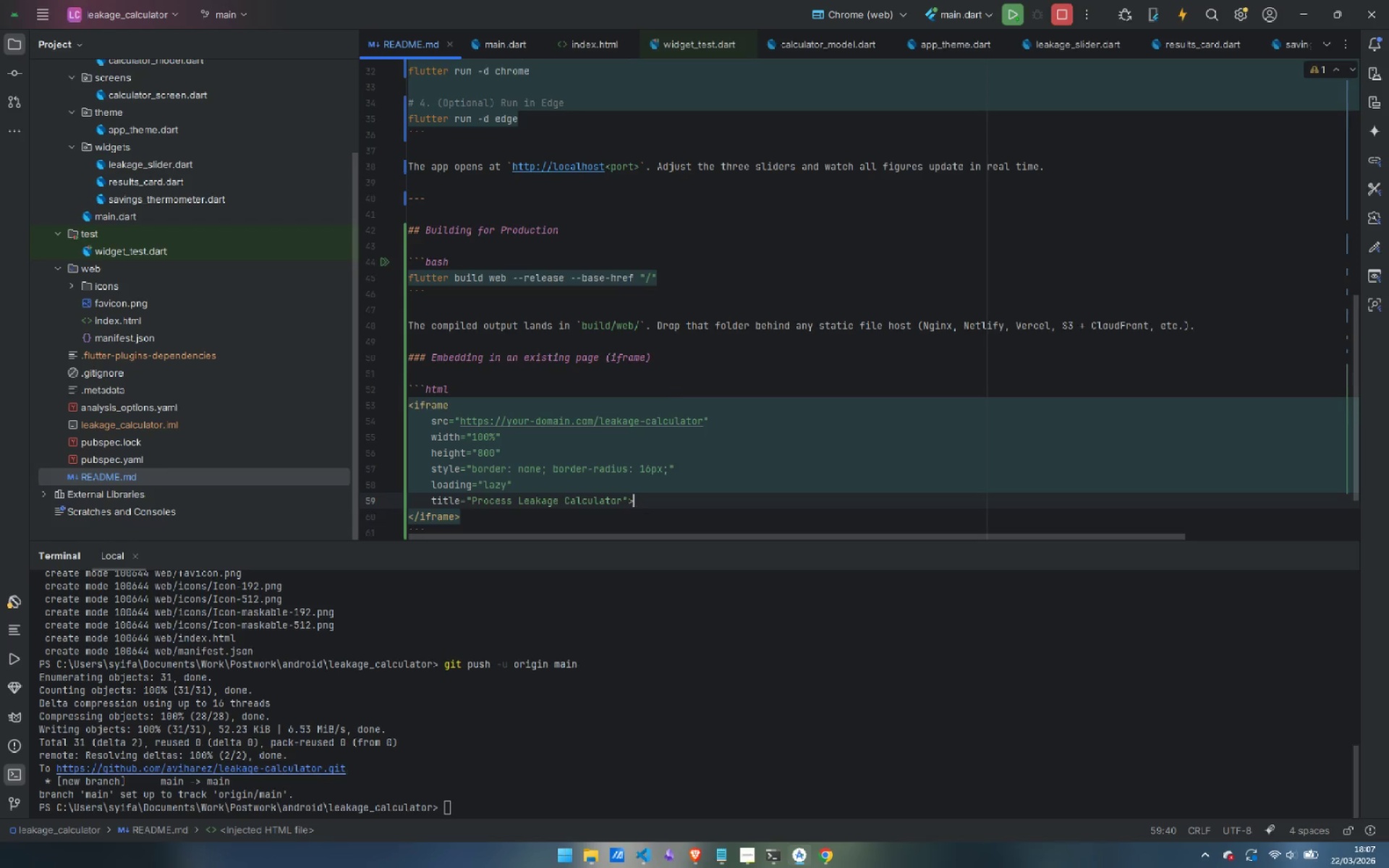 
key(ArrowDown)
 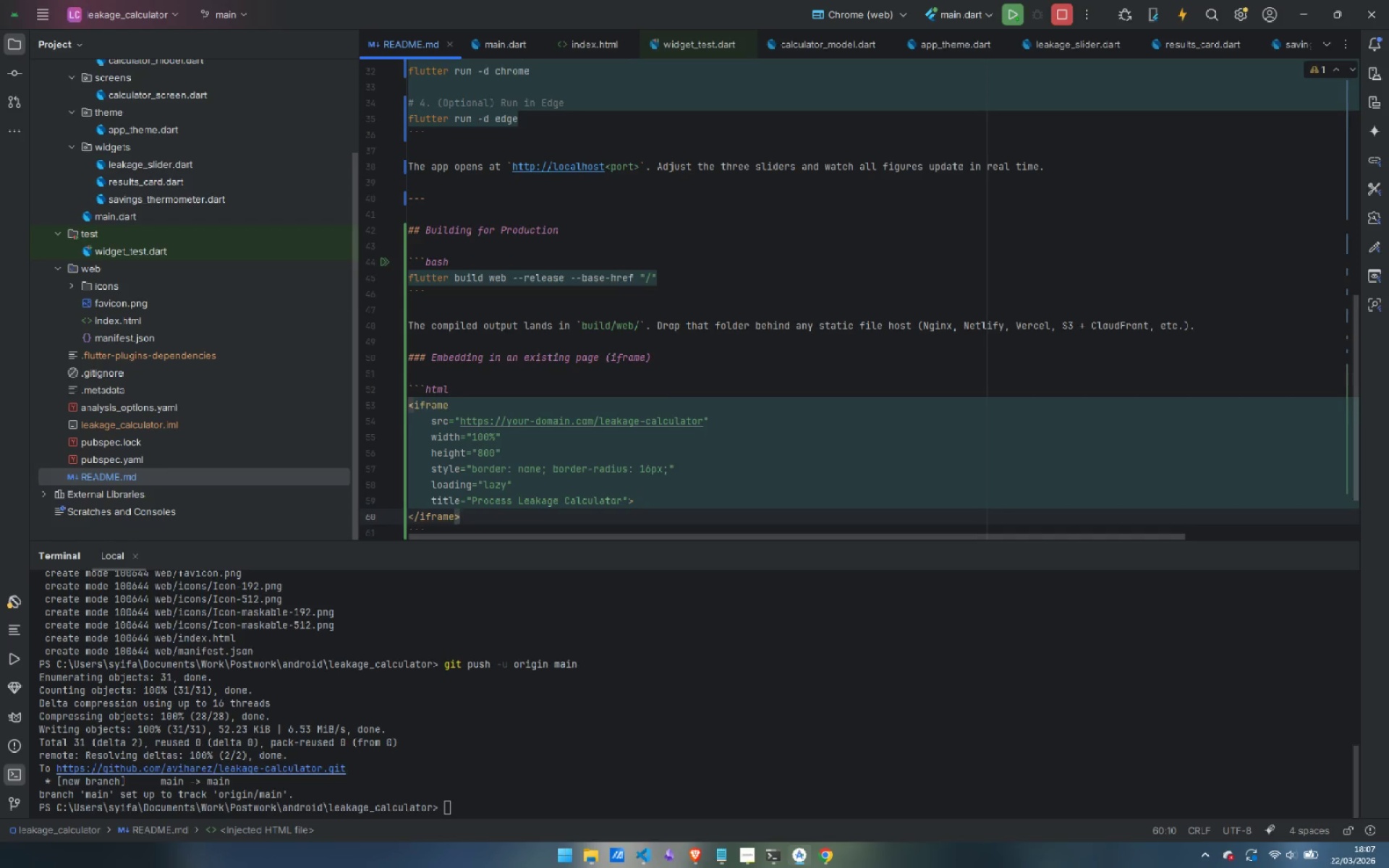 
key(ArrowDown)
 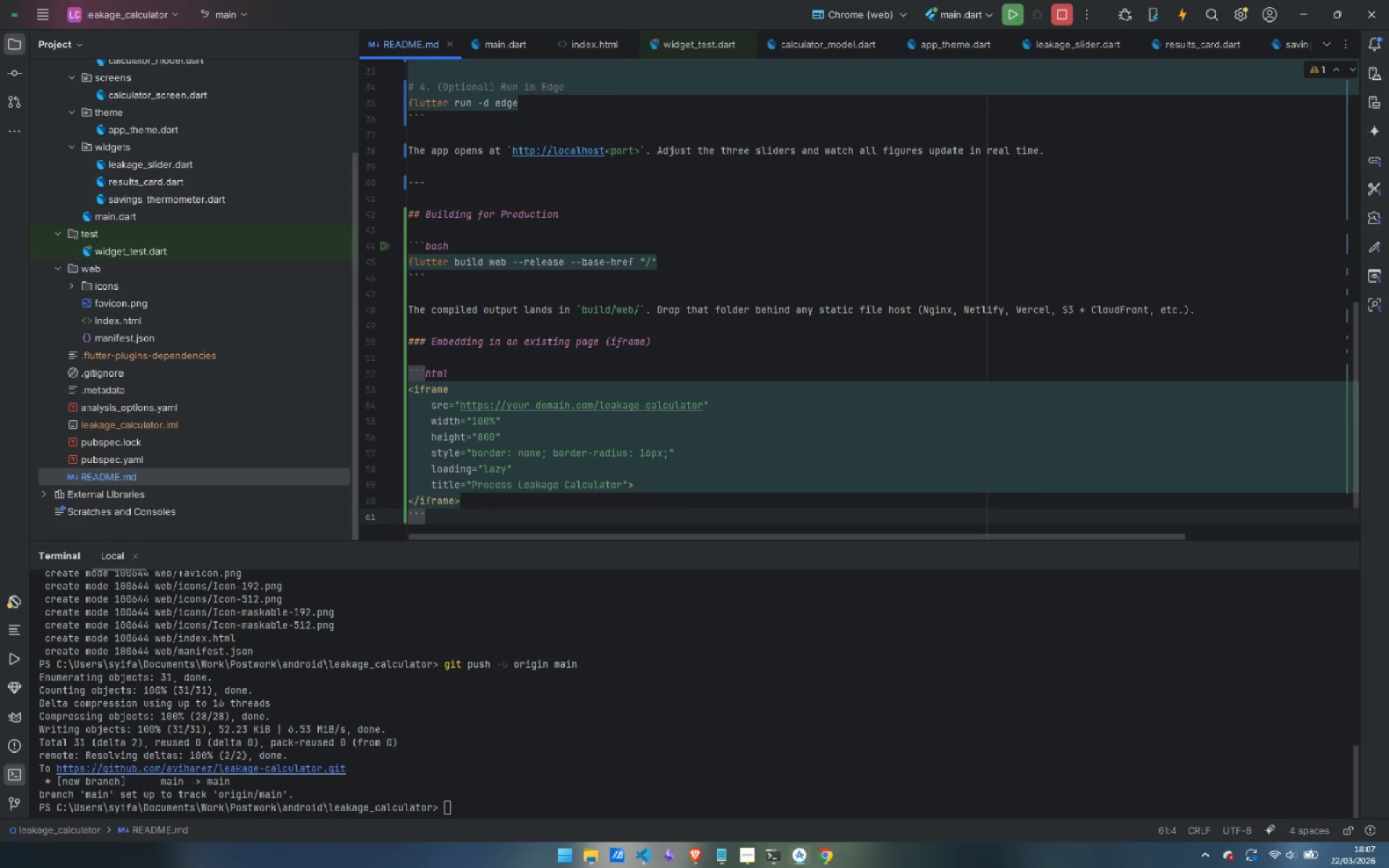 
key(Enter)
 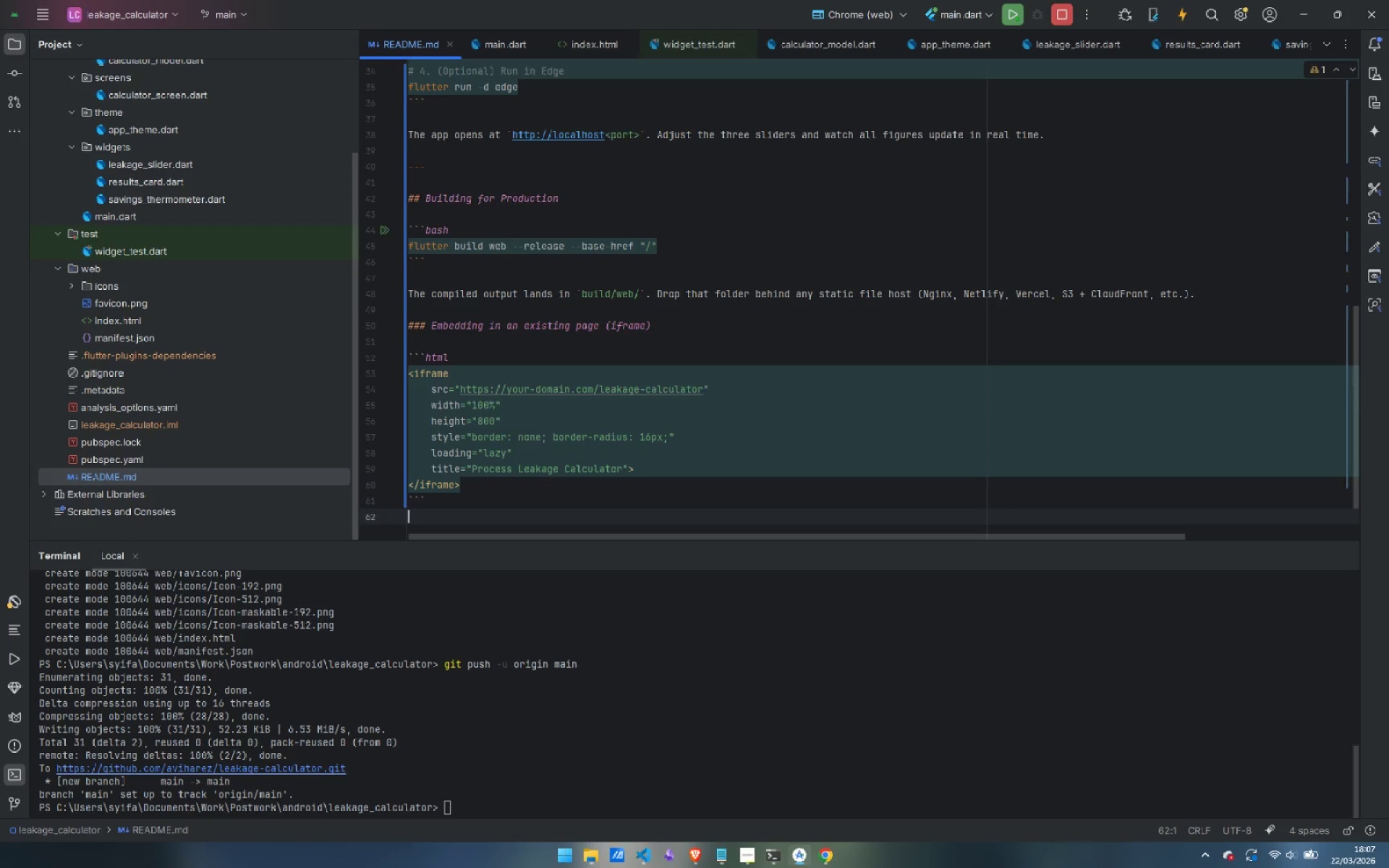 
key(Enter)
 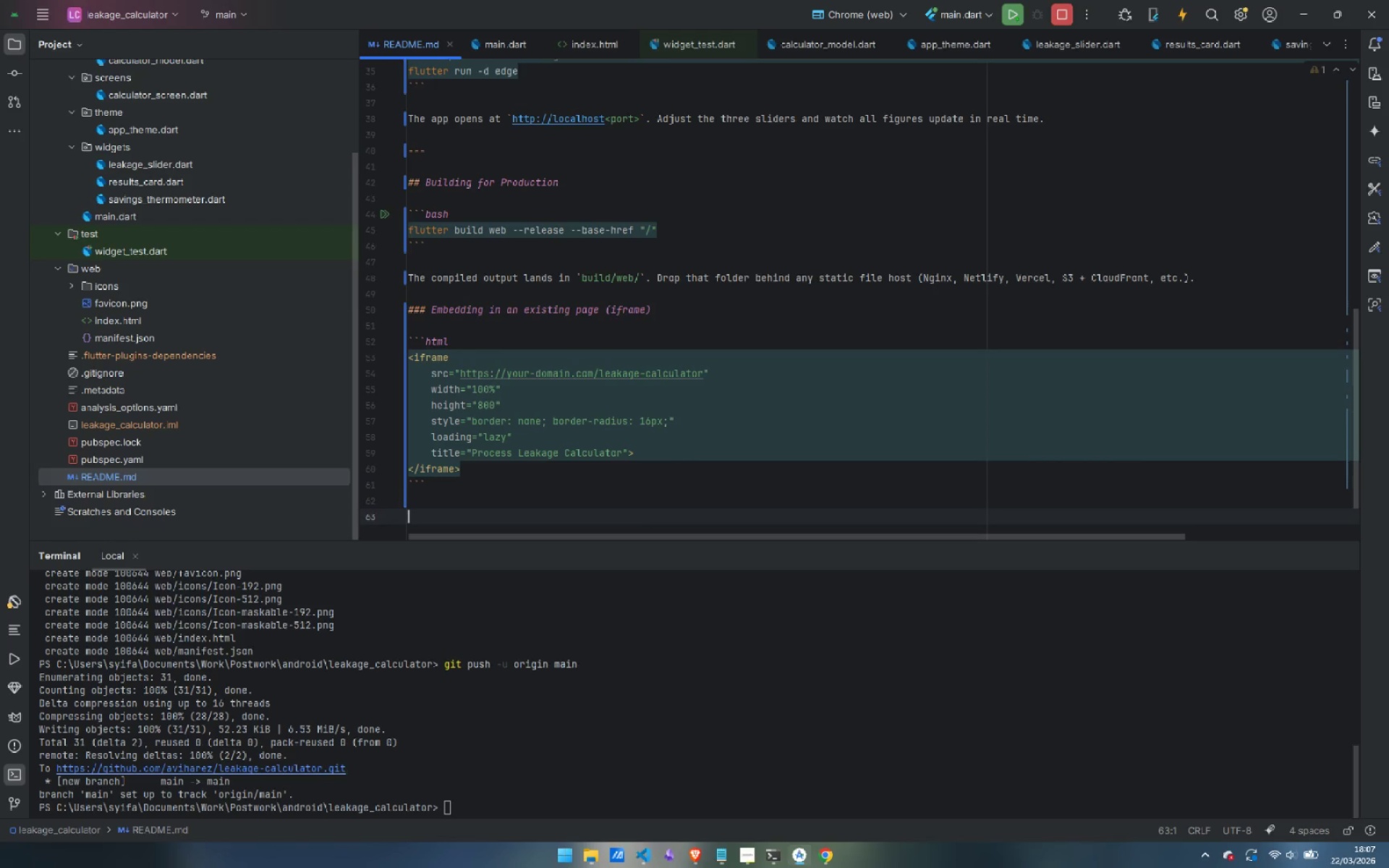 
key(Minus)
 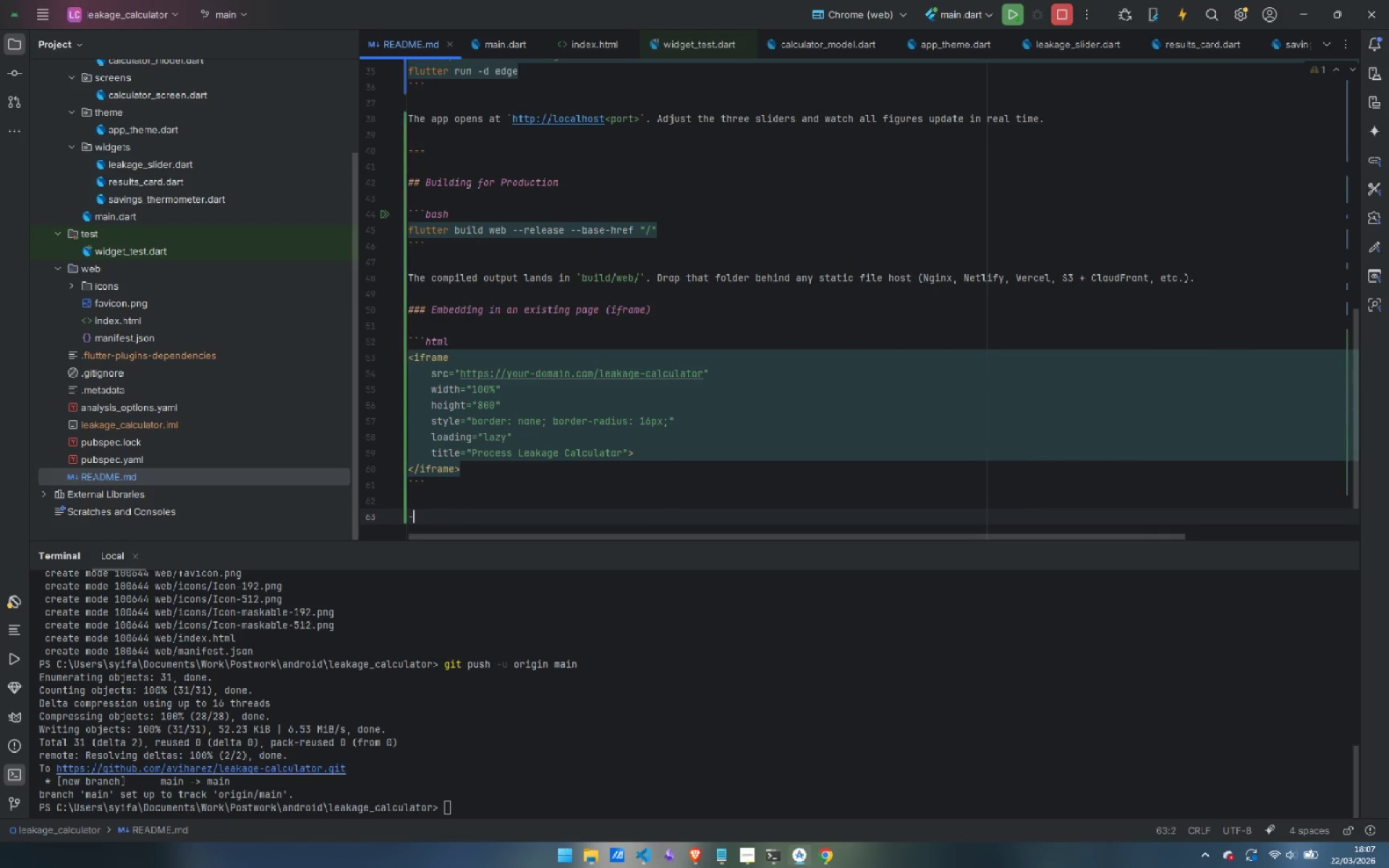 
key(Minus)
 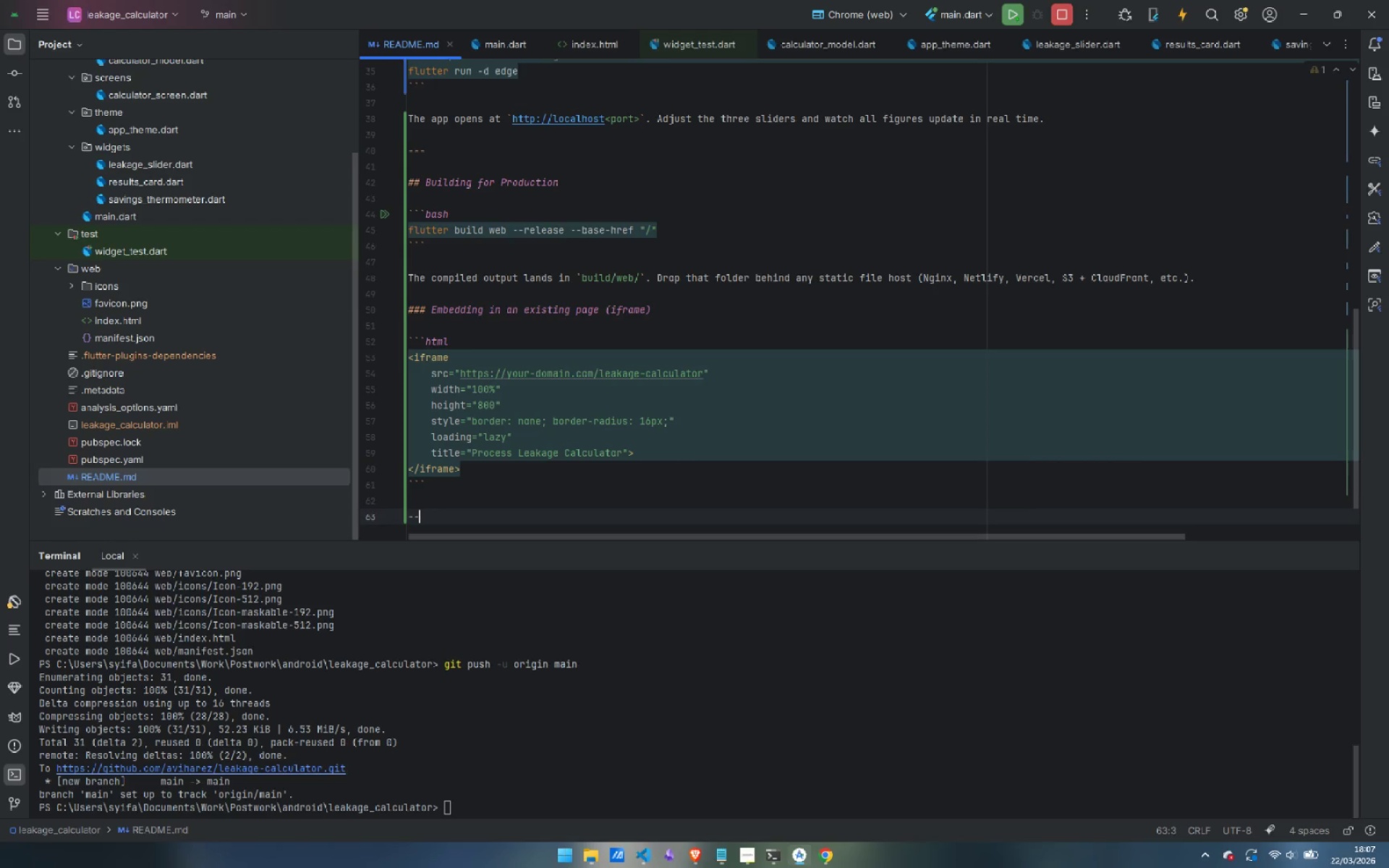 
key(Minus)
 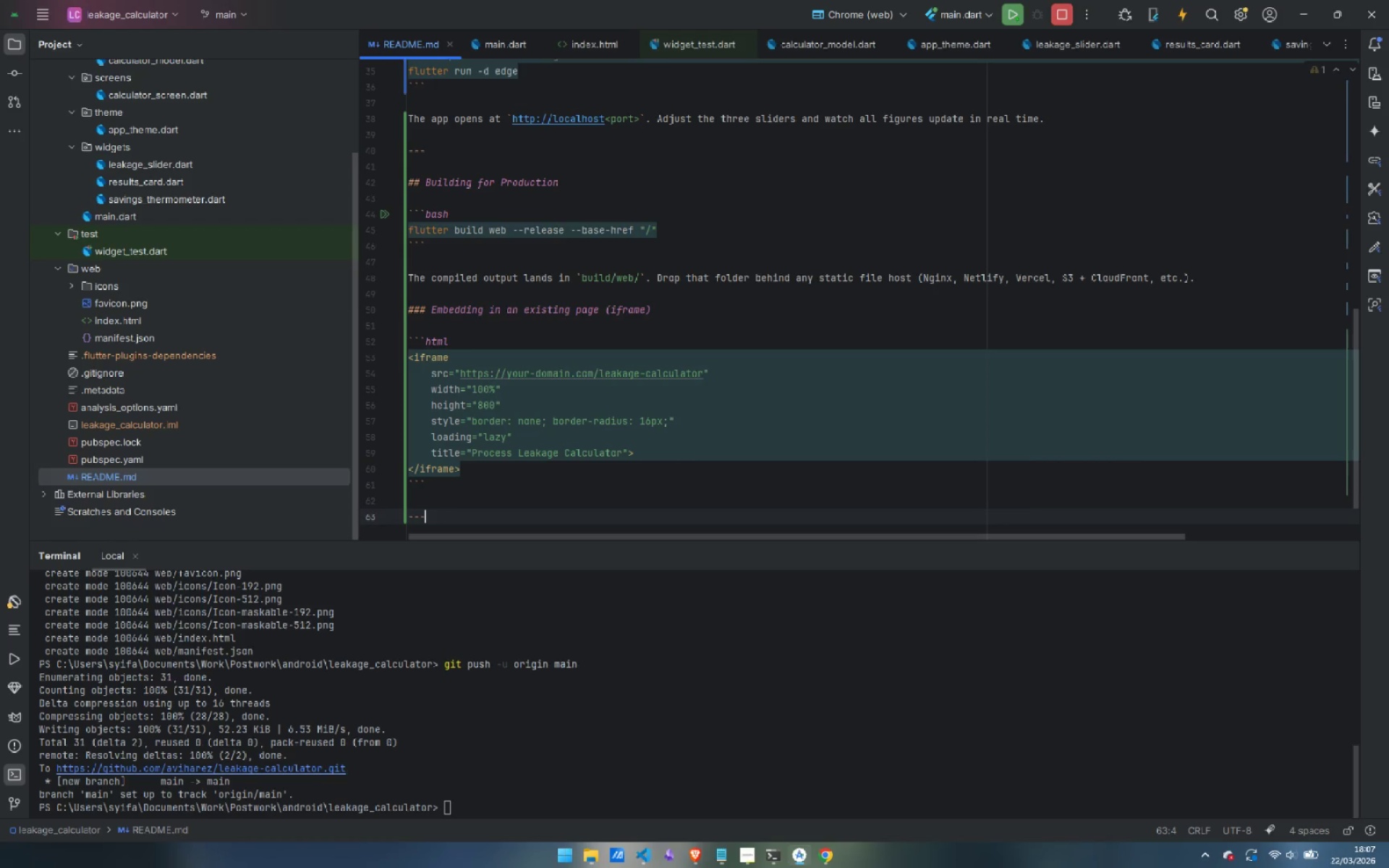 
key(Enter)
 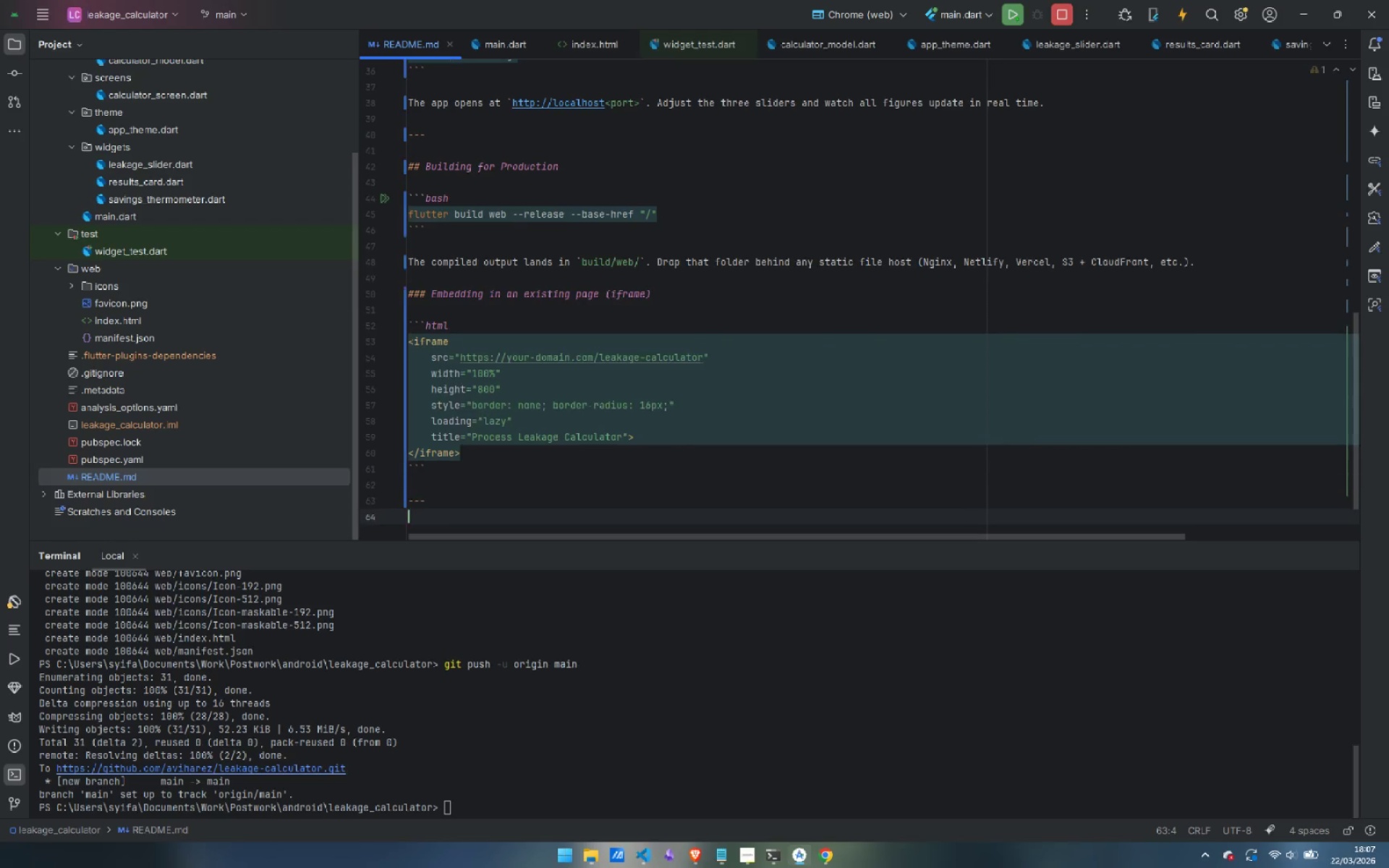 
key(Enter)
 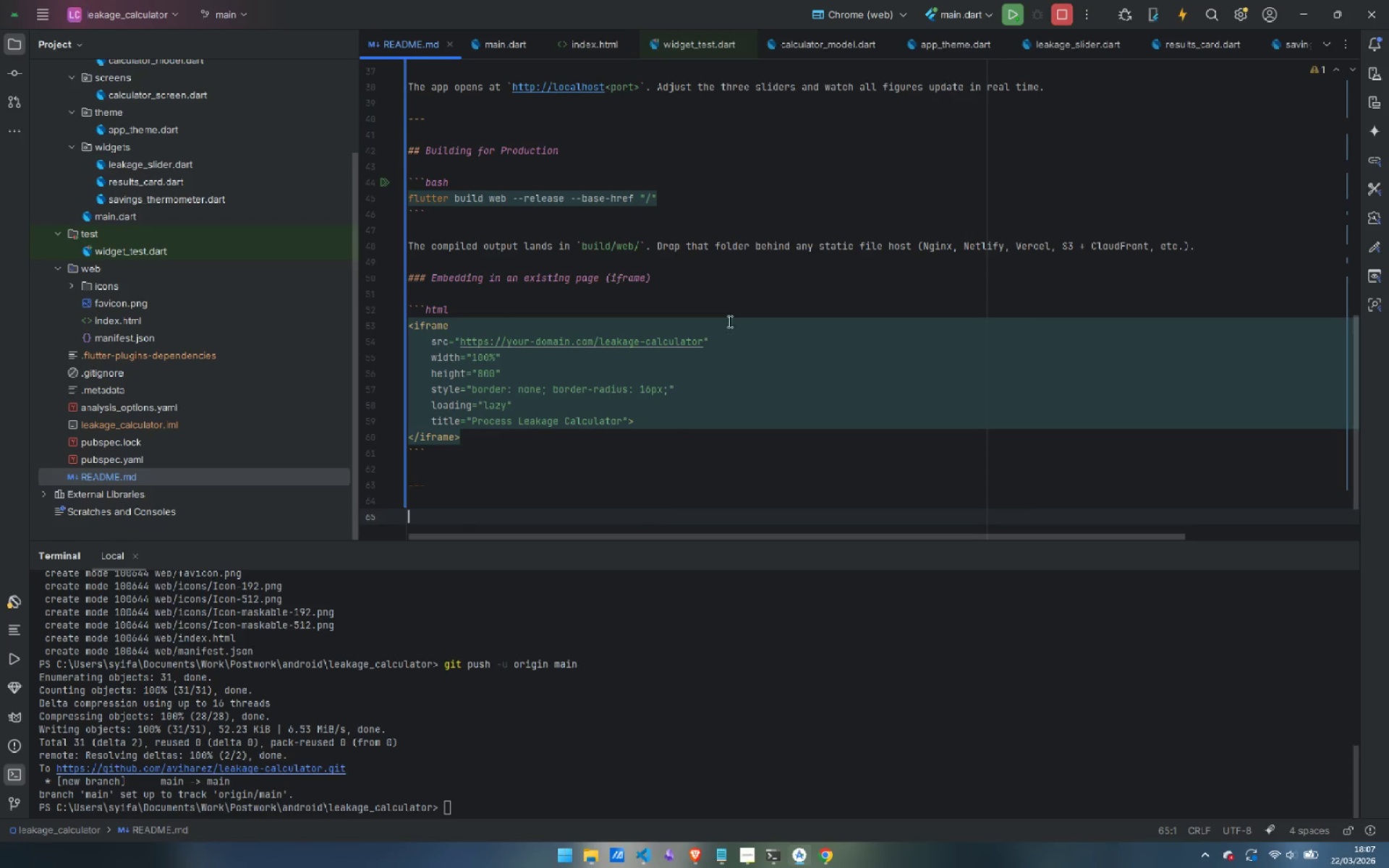 
left_click([742, 861])